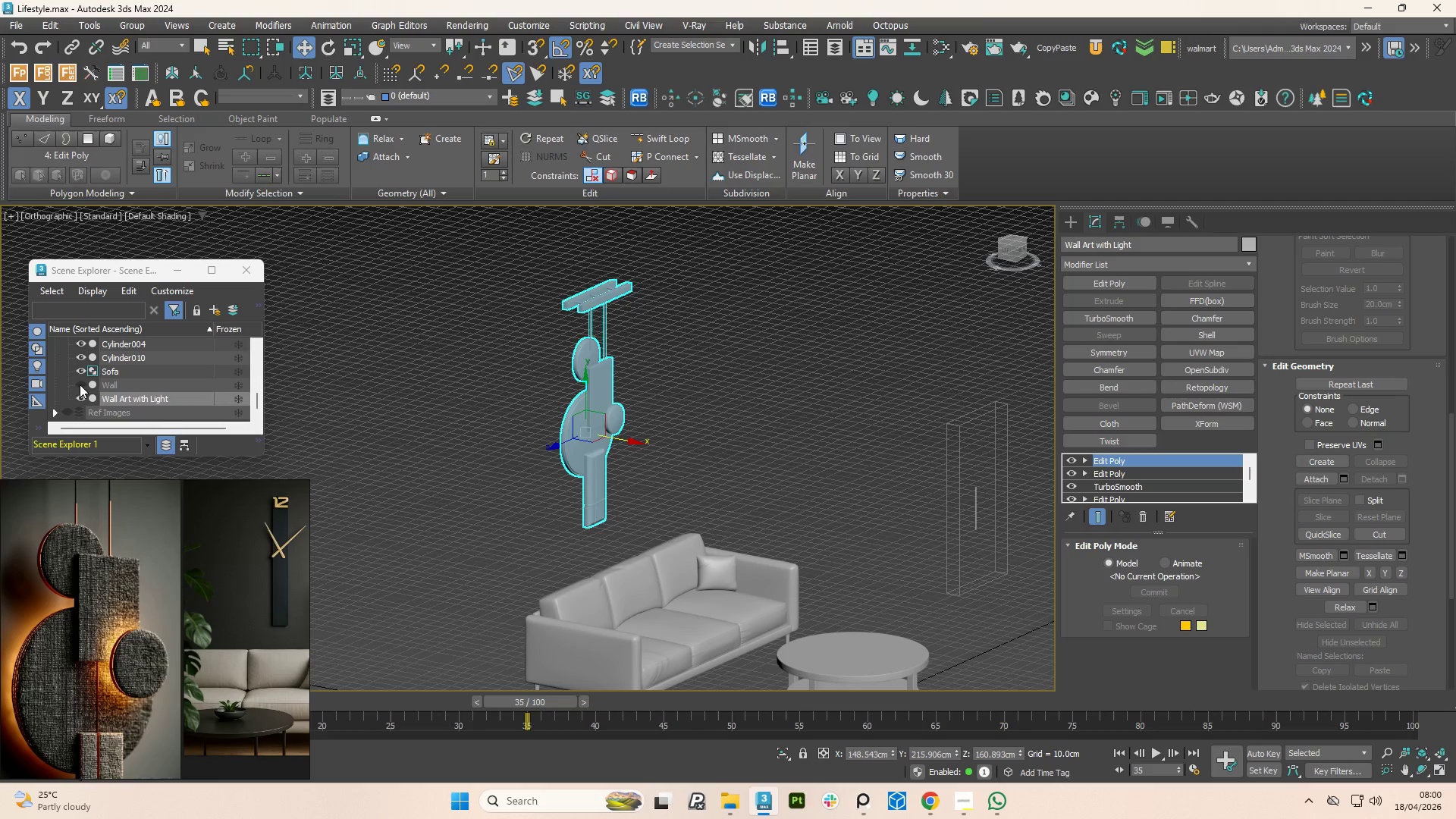 
left_click([80, 384])
 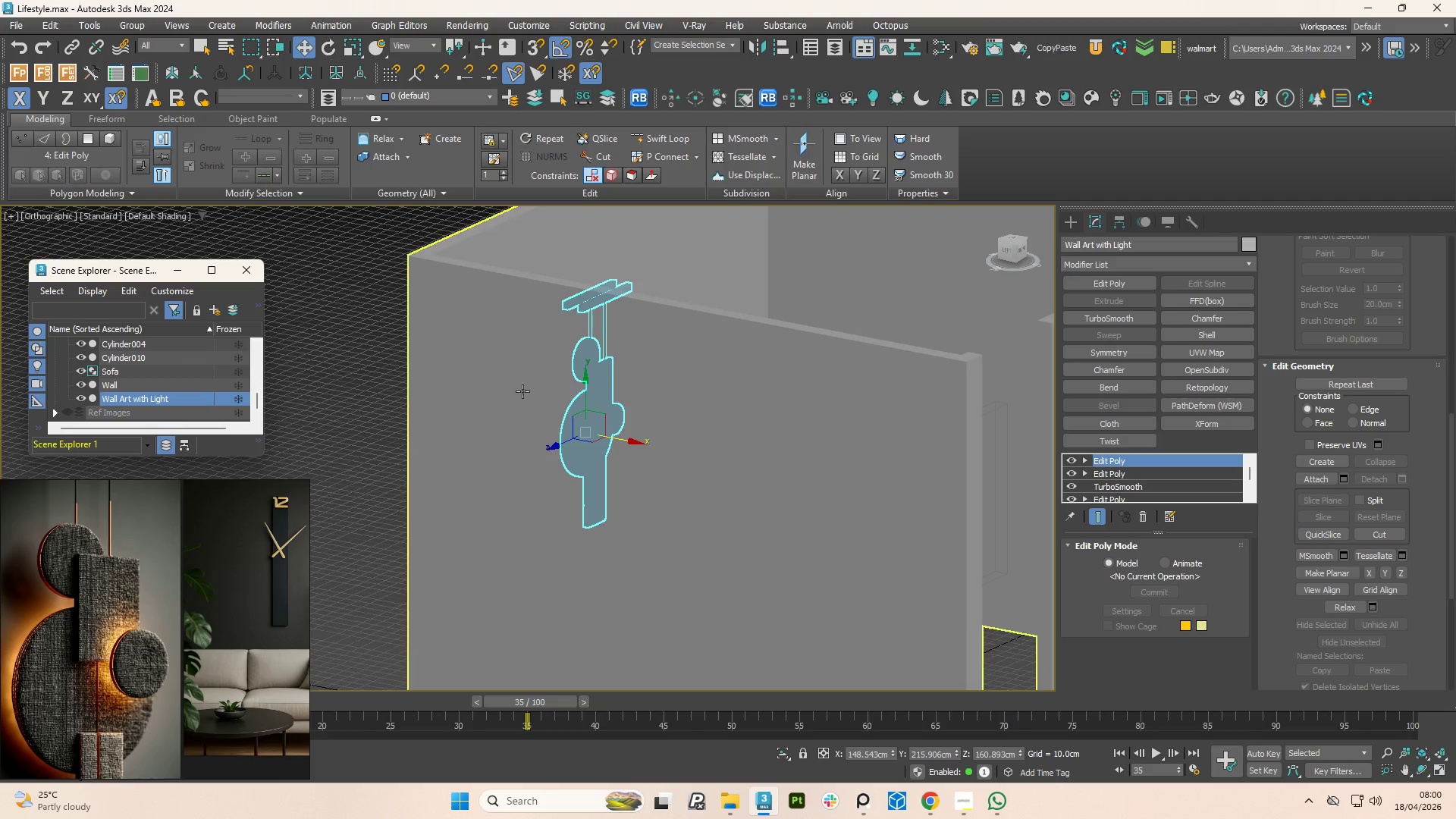 
hold_key(key=AltLeft, duration=2.22)
 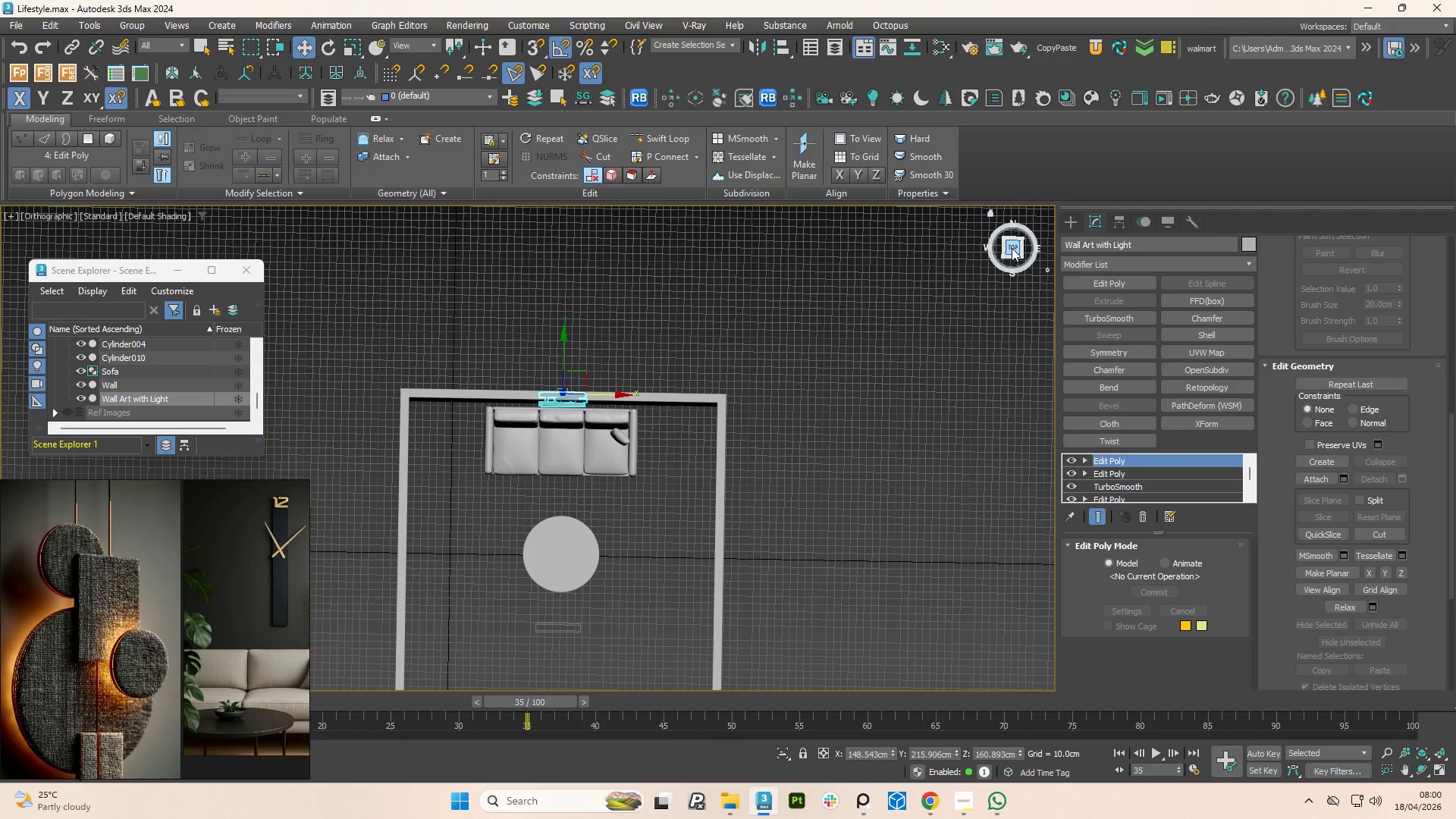 
scroll: coordinate [529, 392], scroll_direction: down, amount: 2.0
 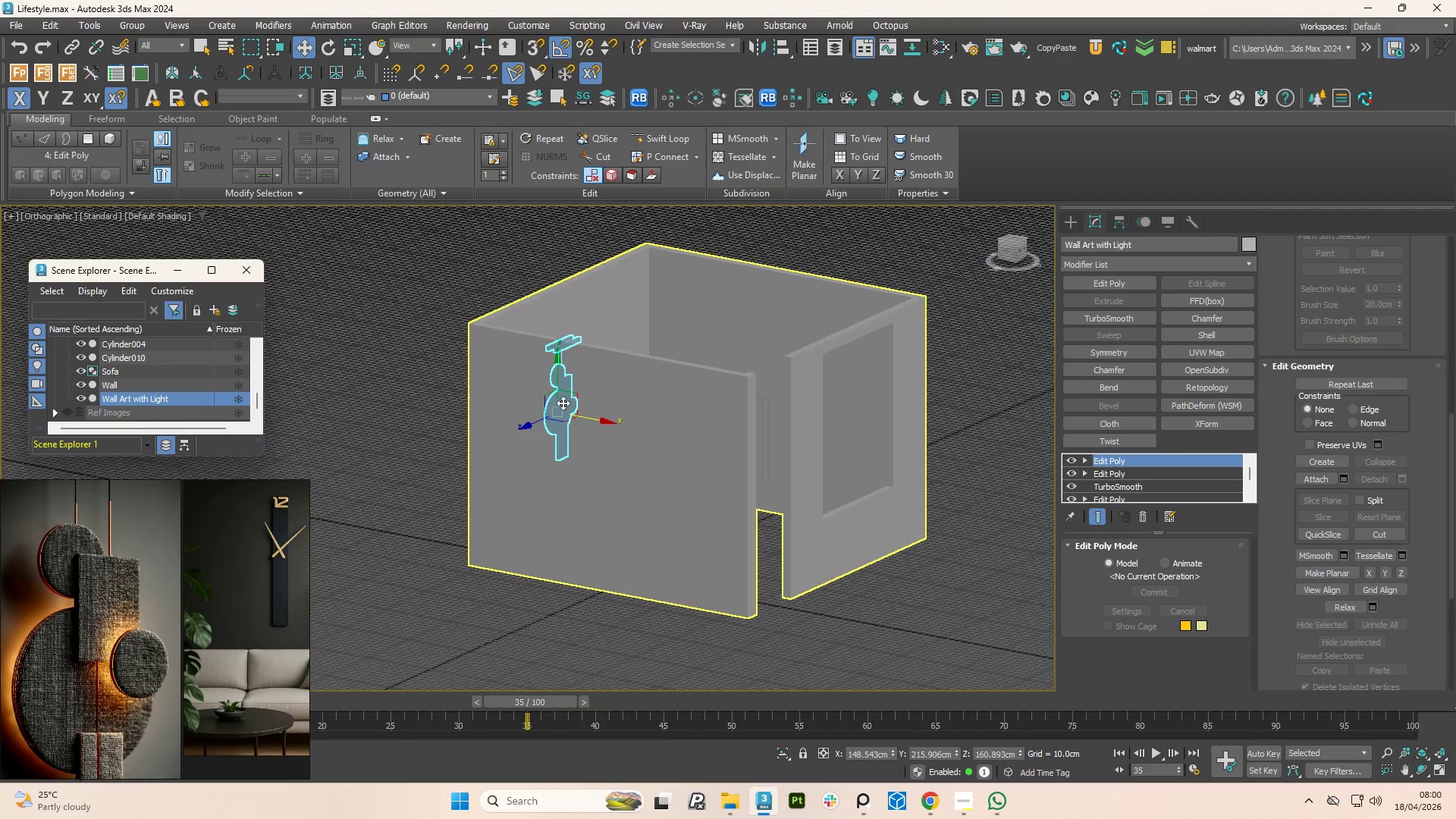 
left_click([1013, 248])
 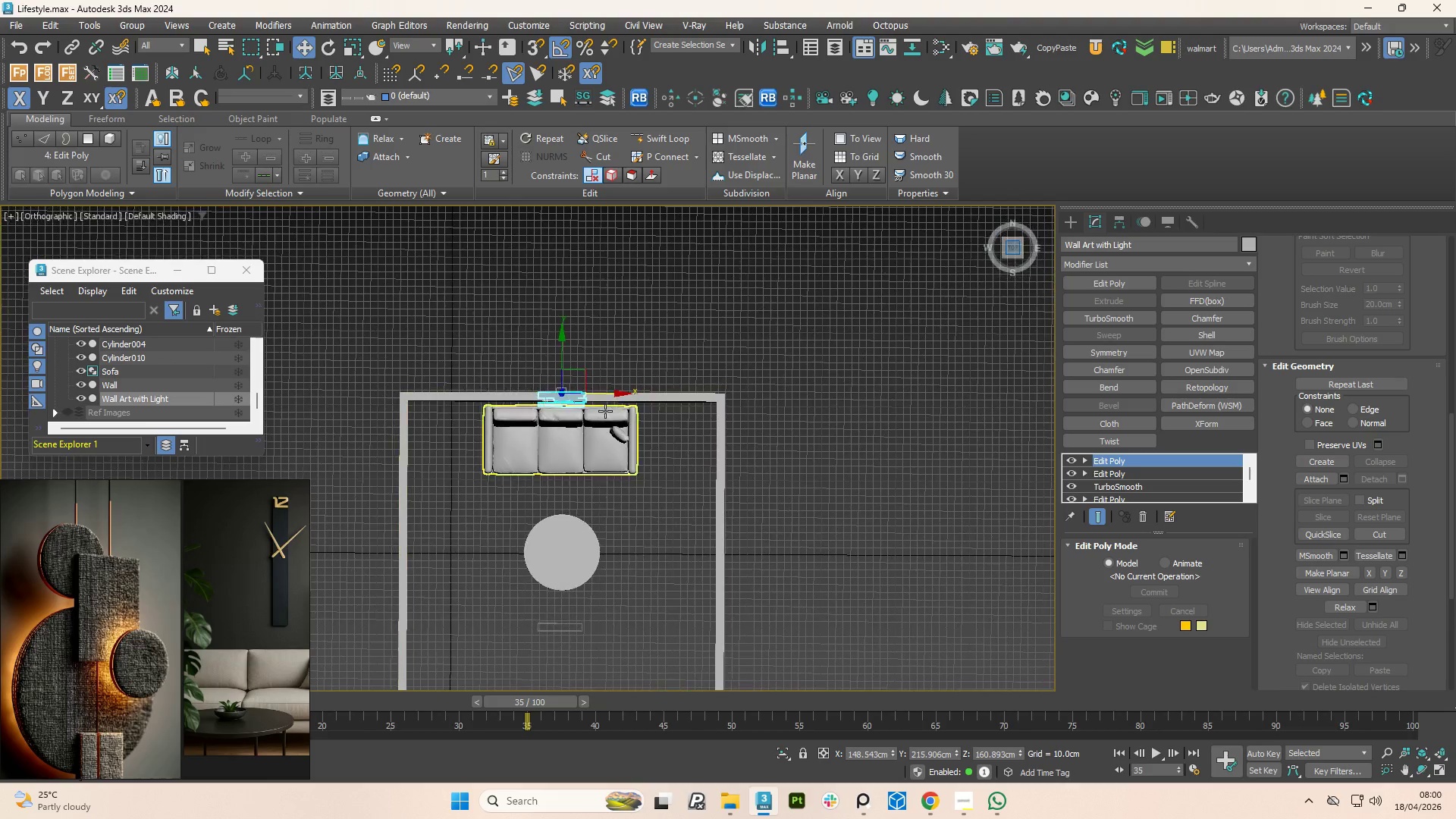 
scroll: coordinate [566, 406], scroll_direction: up, amount: 7.0
 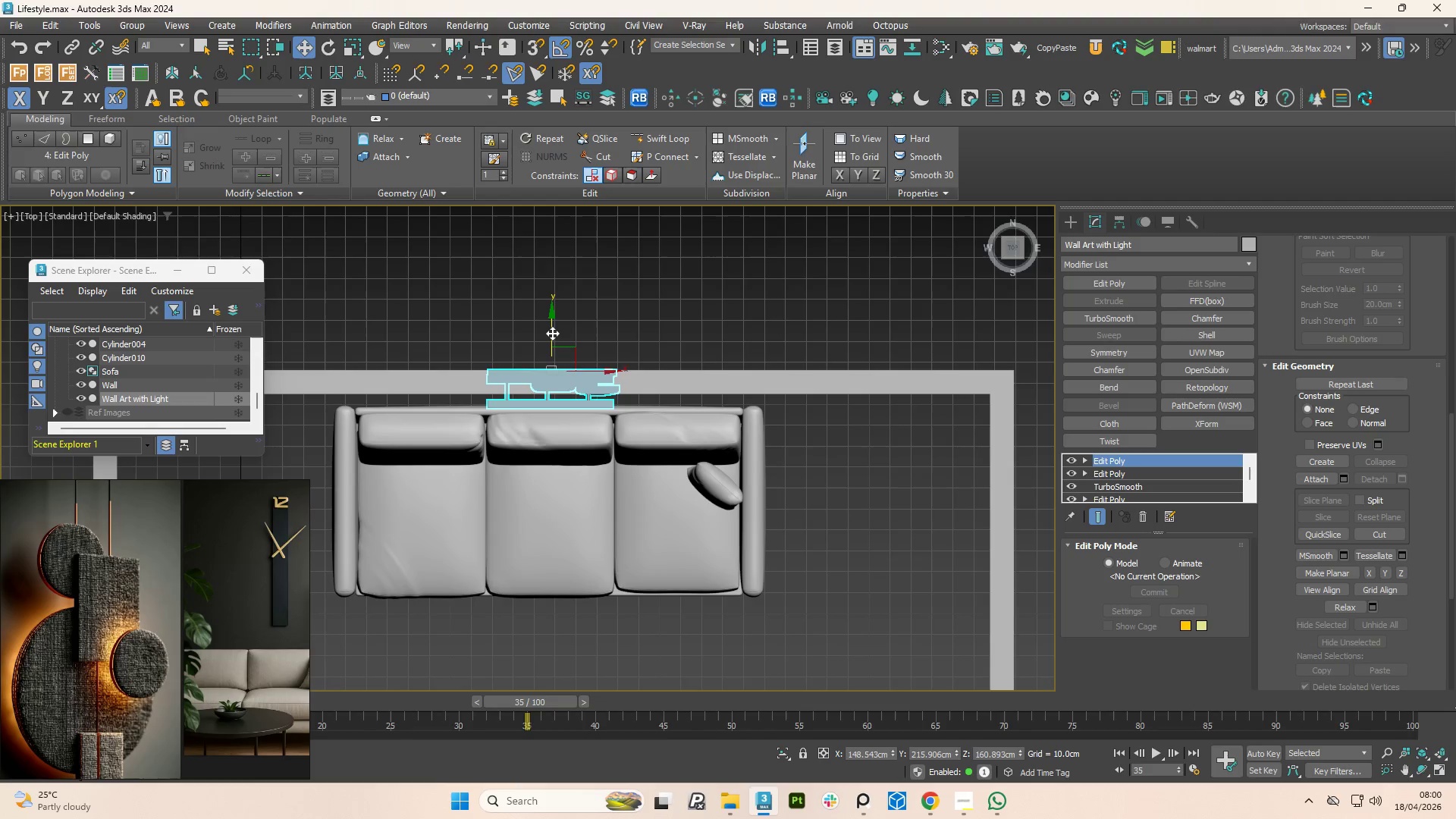 
left_click_drag(start_coordinate=[552, 333], to_coordinate=[557, 358])
 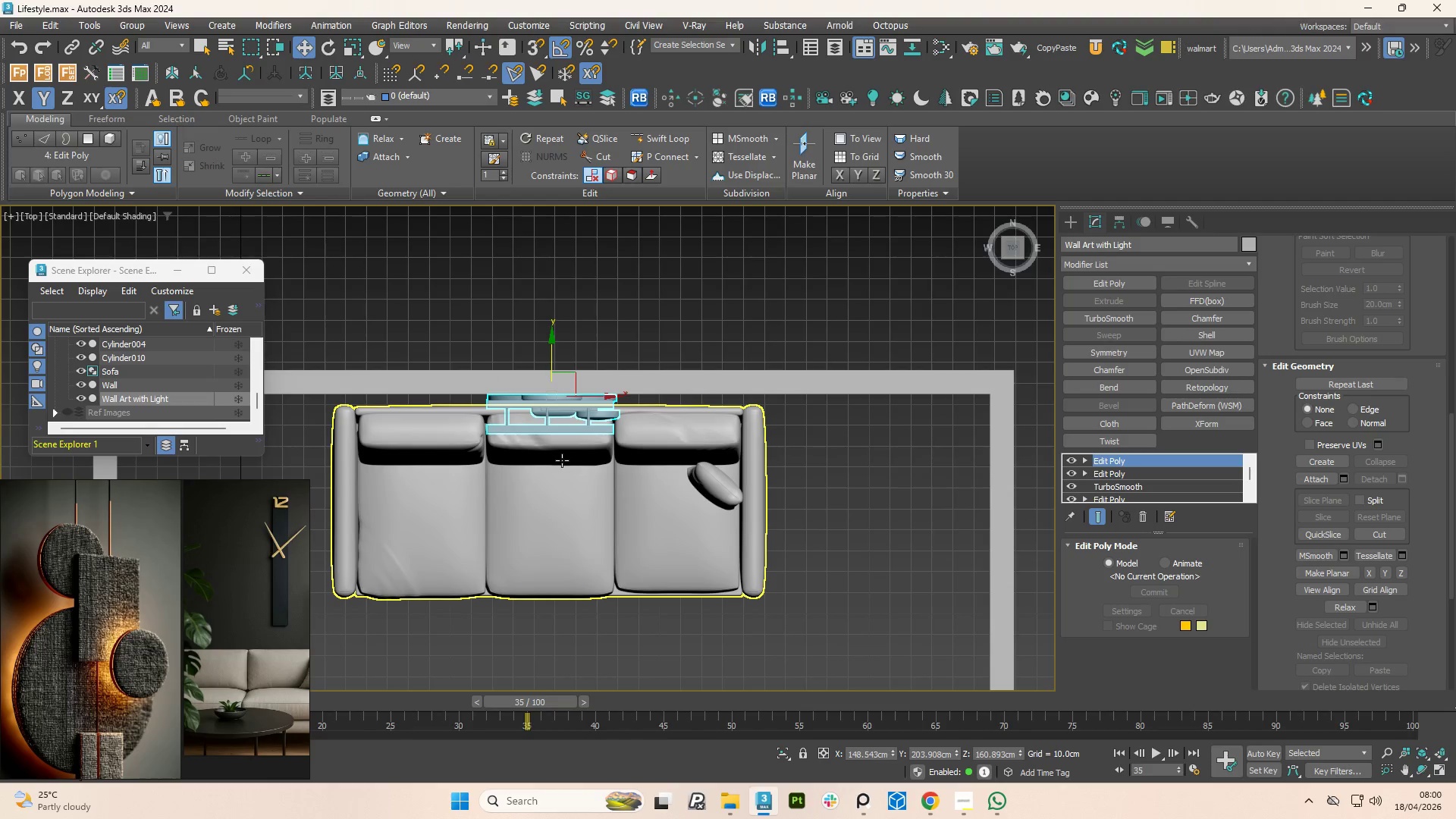 
left_click([562, 460])
 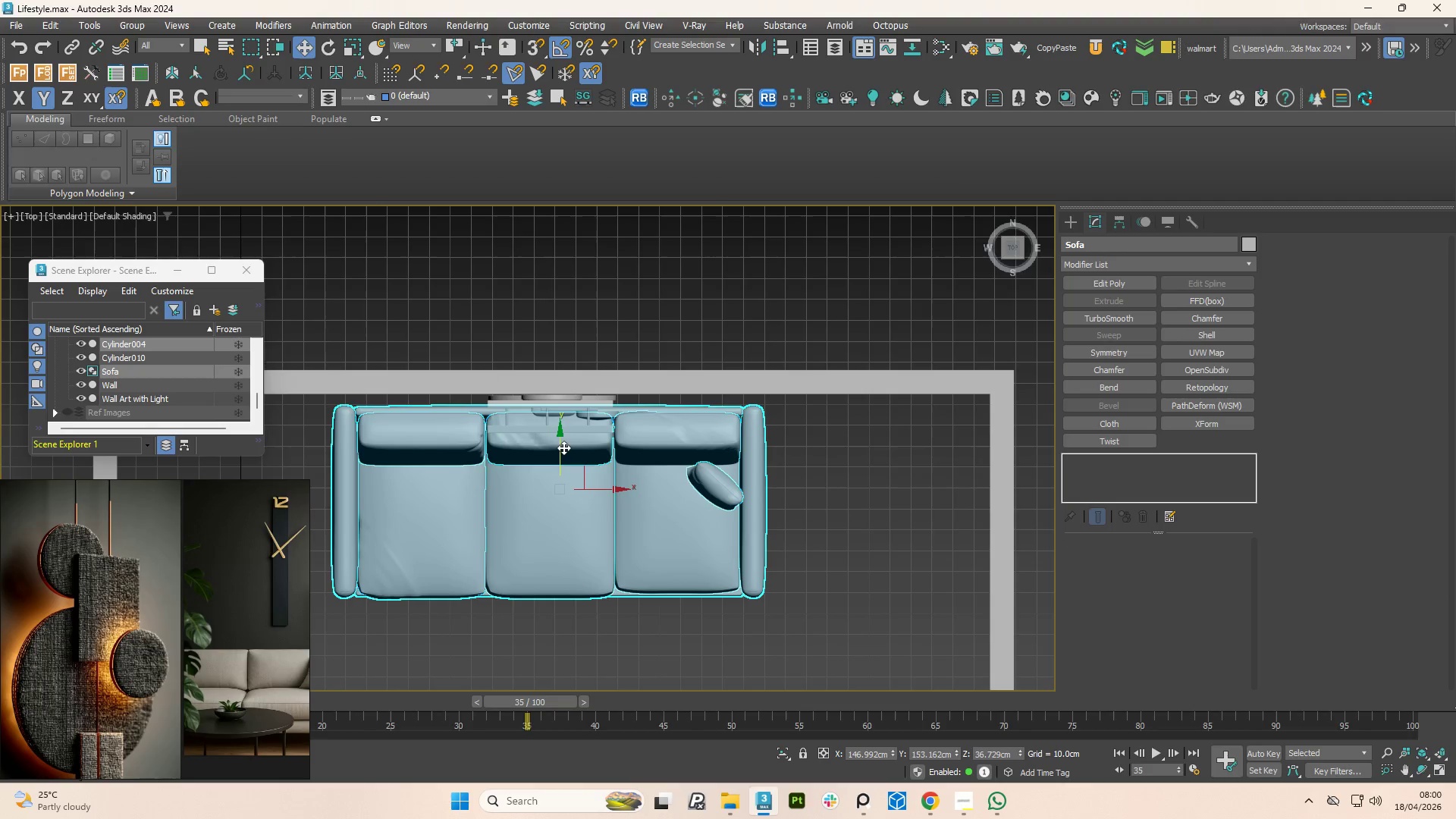 
left_click_drag(start_coordinate=[561, 450], to_coordinate=[574, 479])
 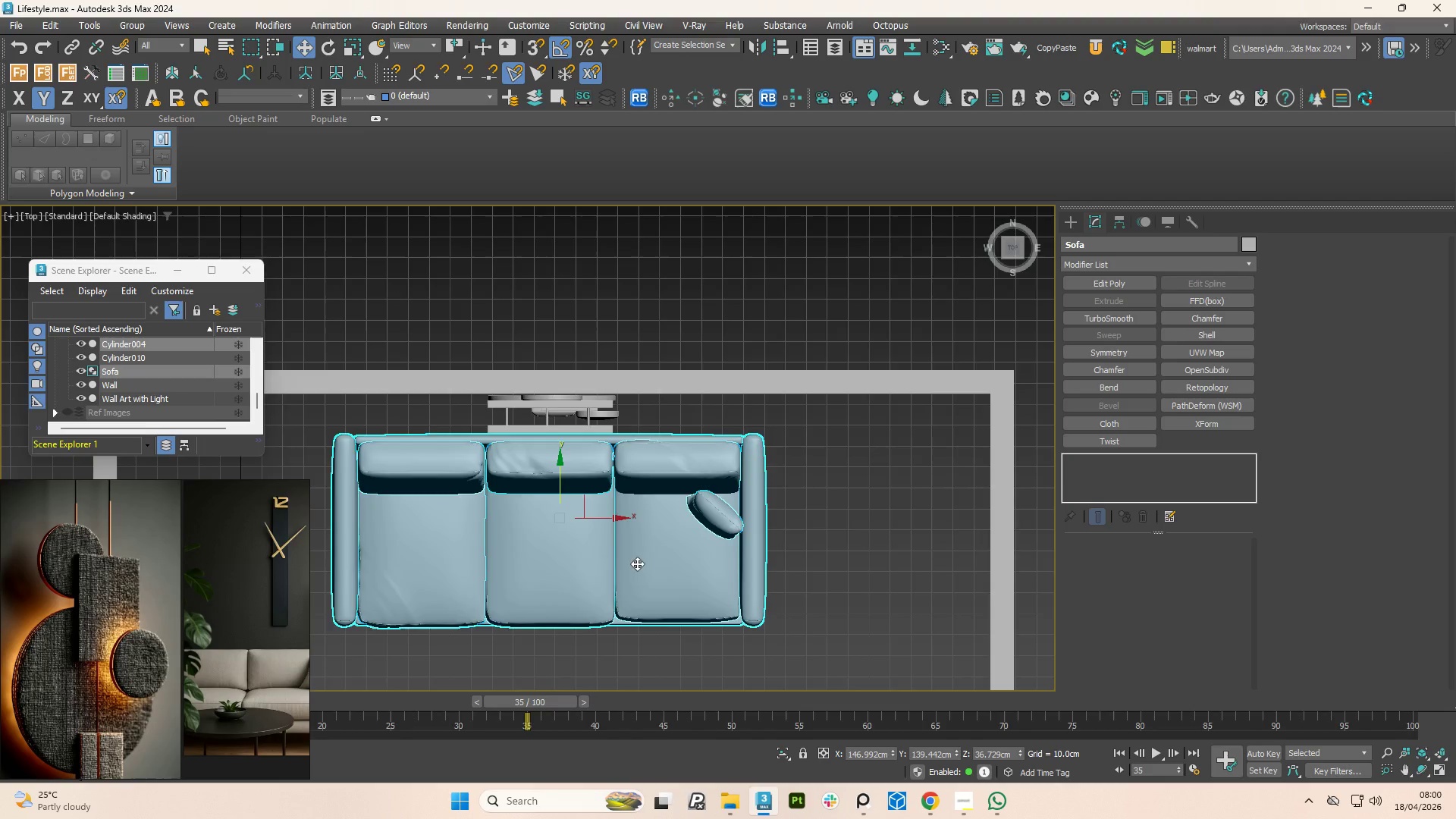 
hold_key(key=AltLeft, duration=5.58)
 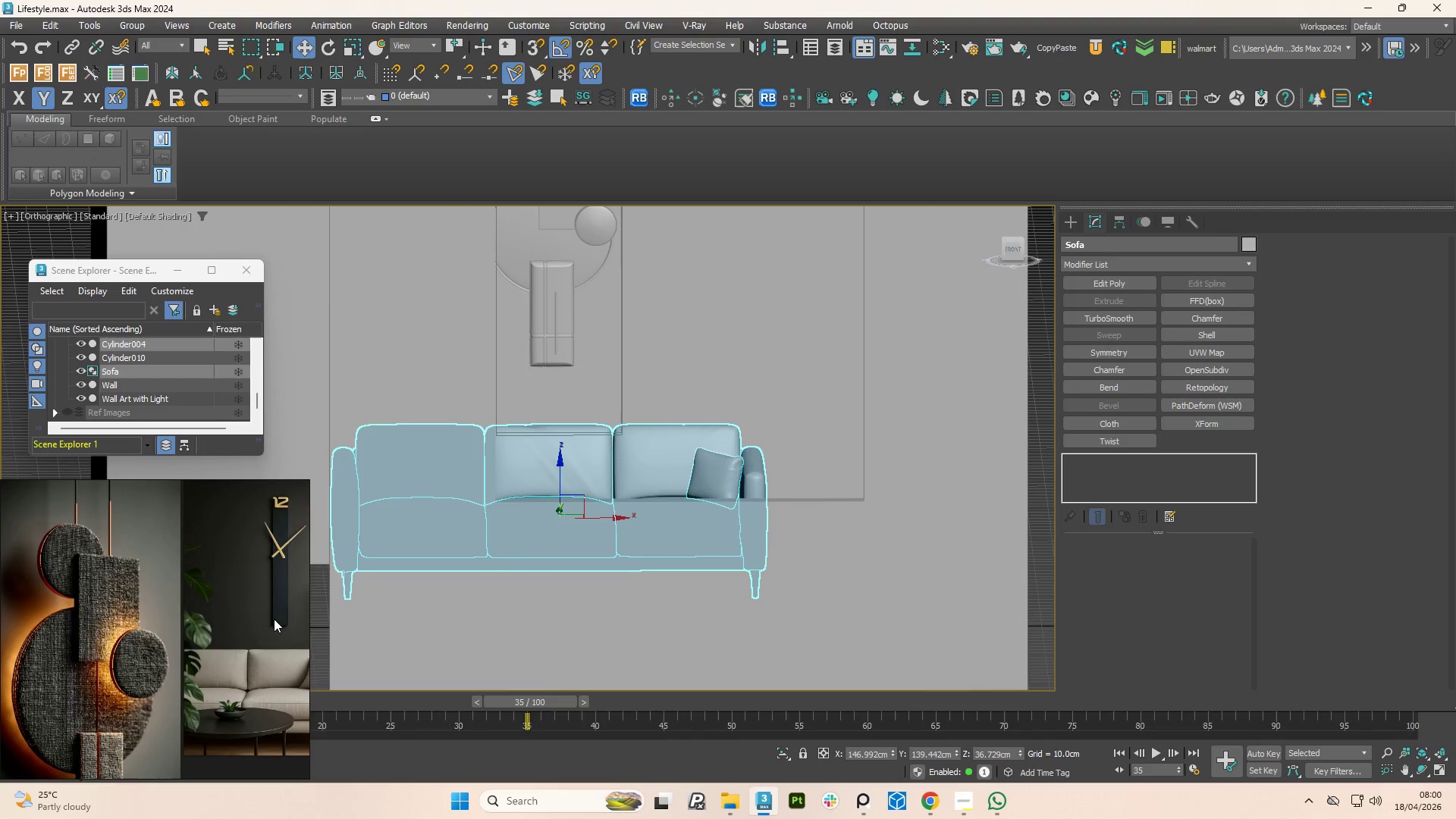 
scroll: coordinate [234, 630], scroll_direction: down, amount: 4.0
 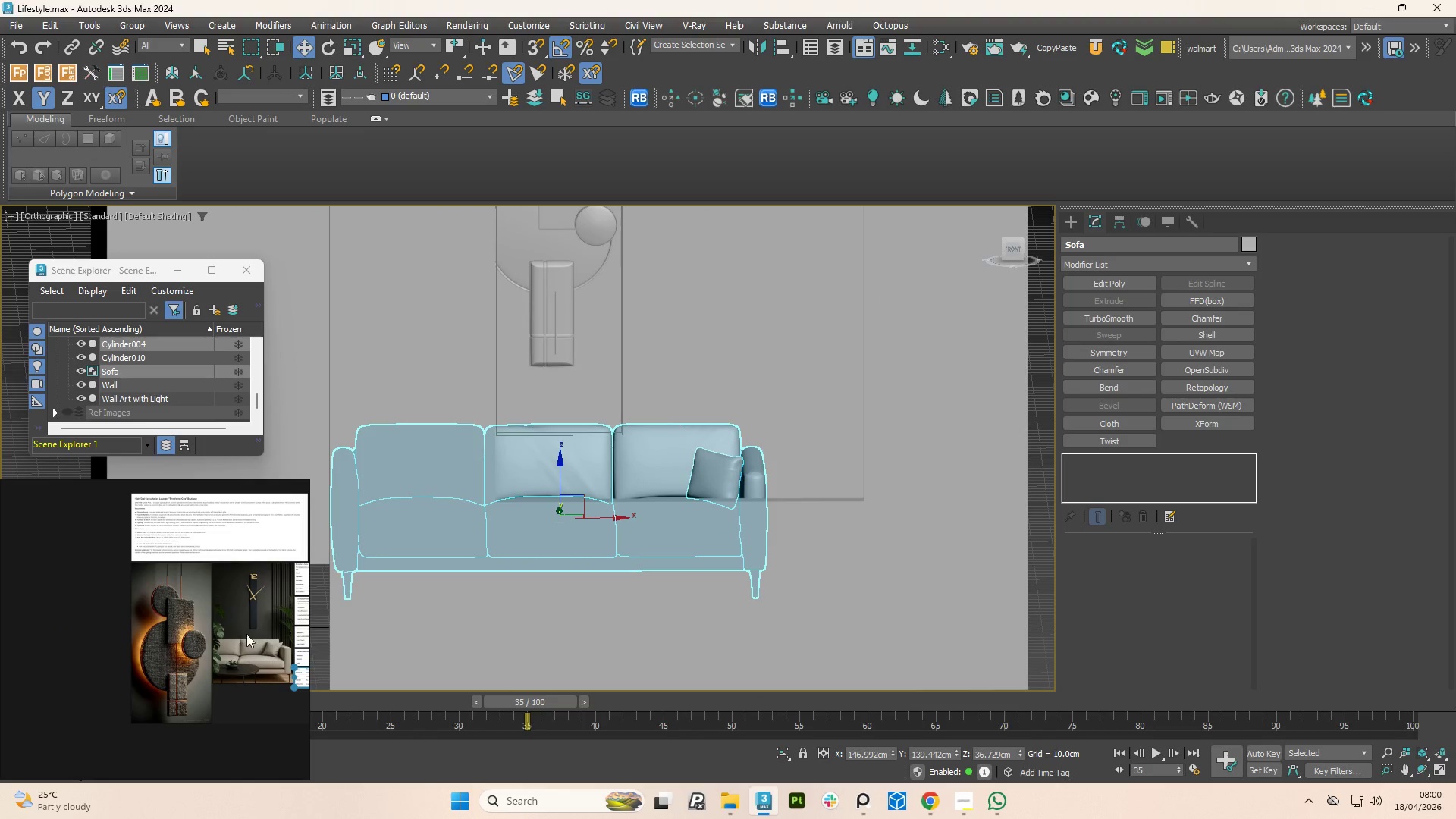 
scroll: coordinate [262, 634], scroll_direction: up, amount: 2.0
 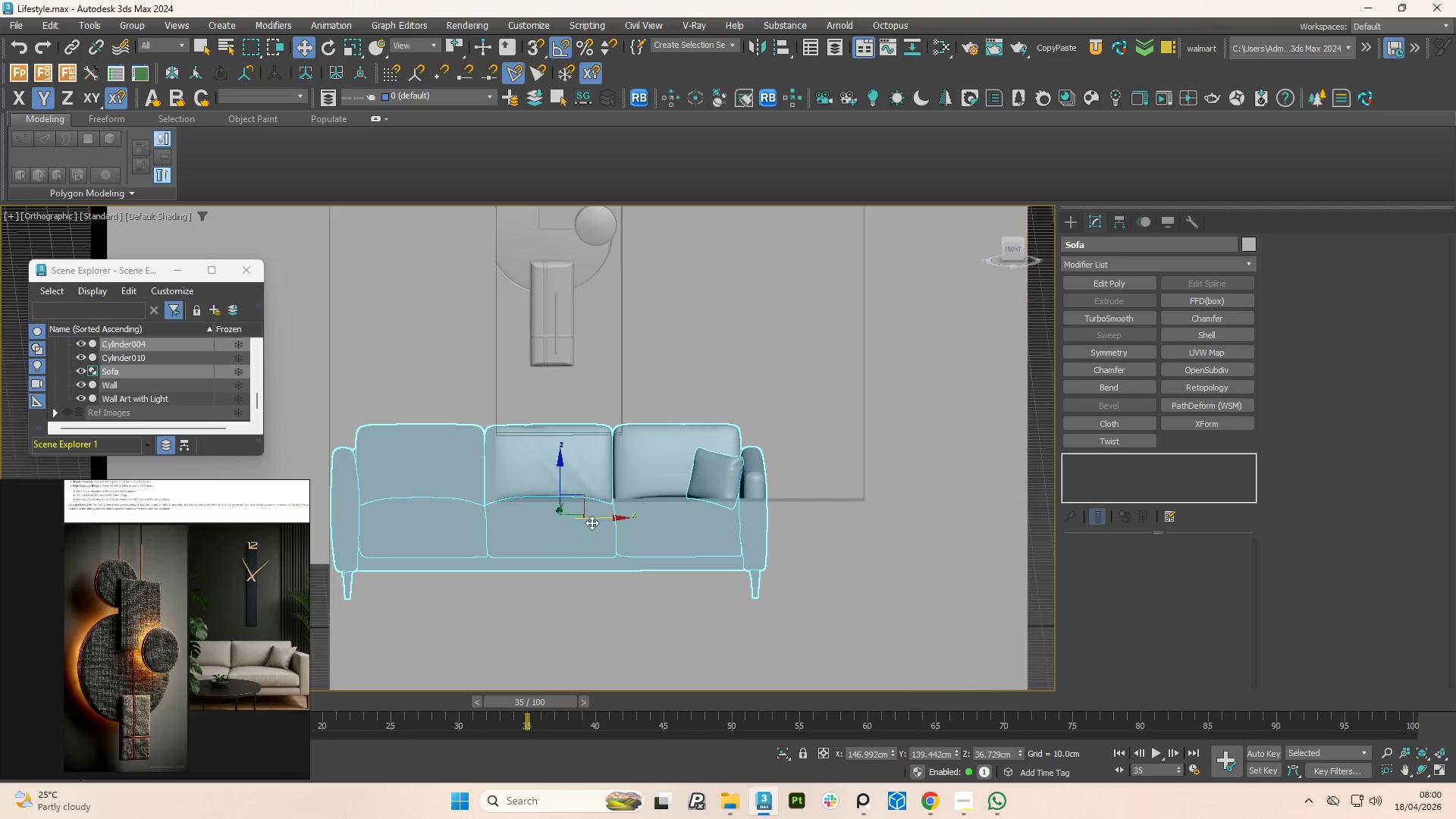 
left_click_drag(start_coordinate=[601, 518], to_coordinate=[626, 514])
 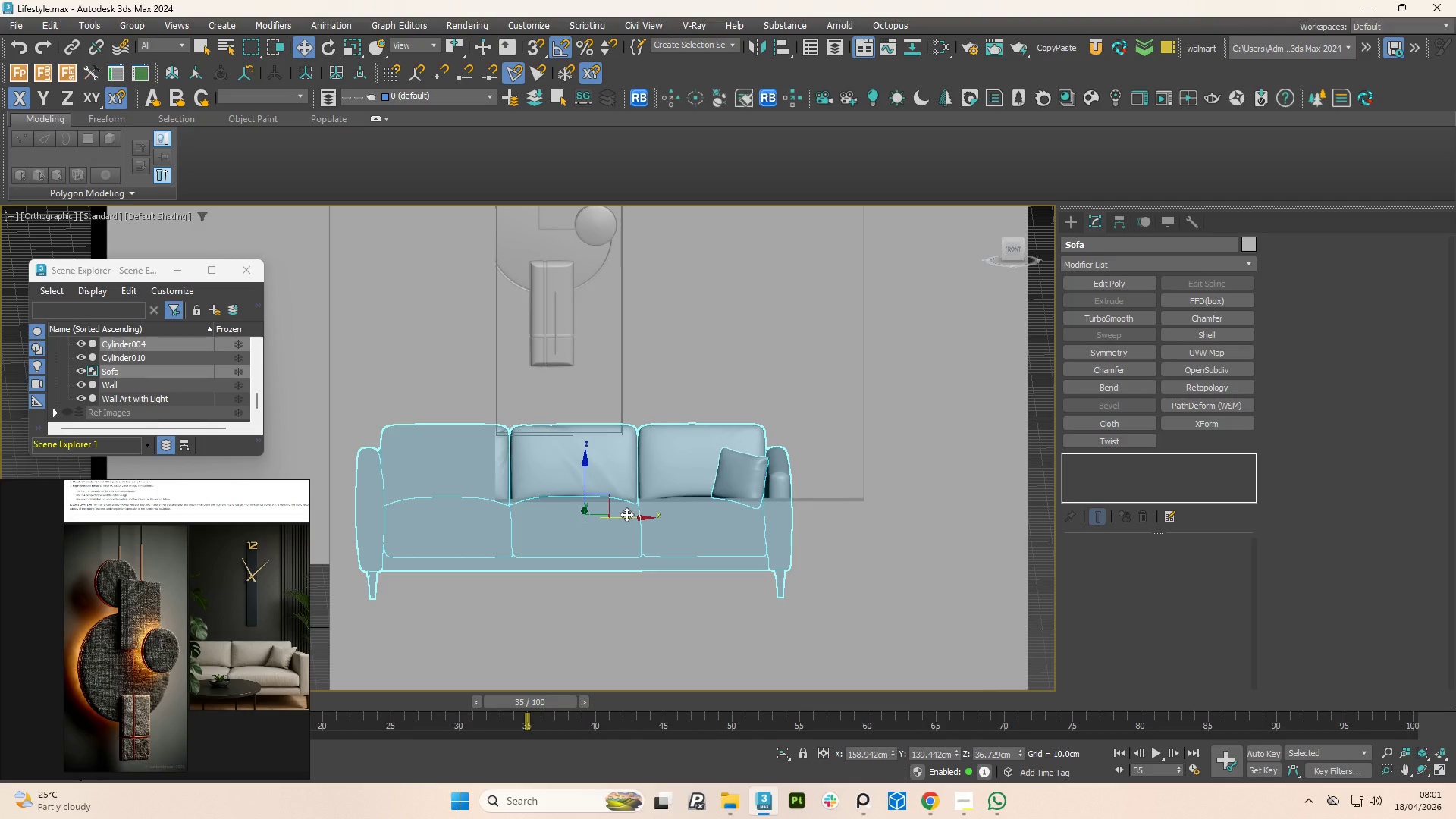 
key(Control+Z)
 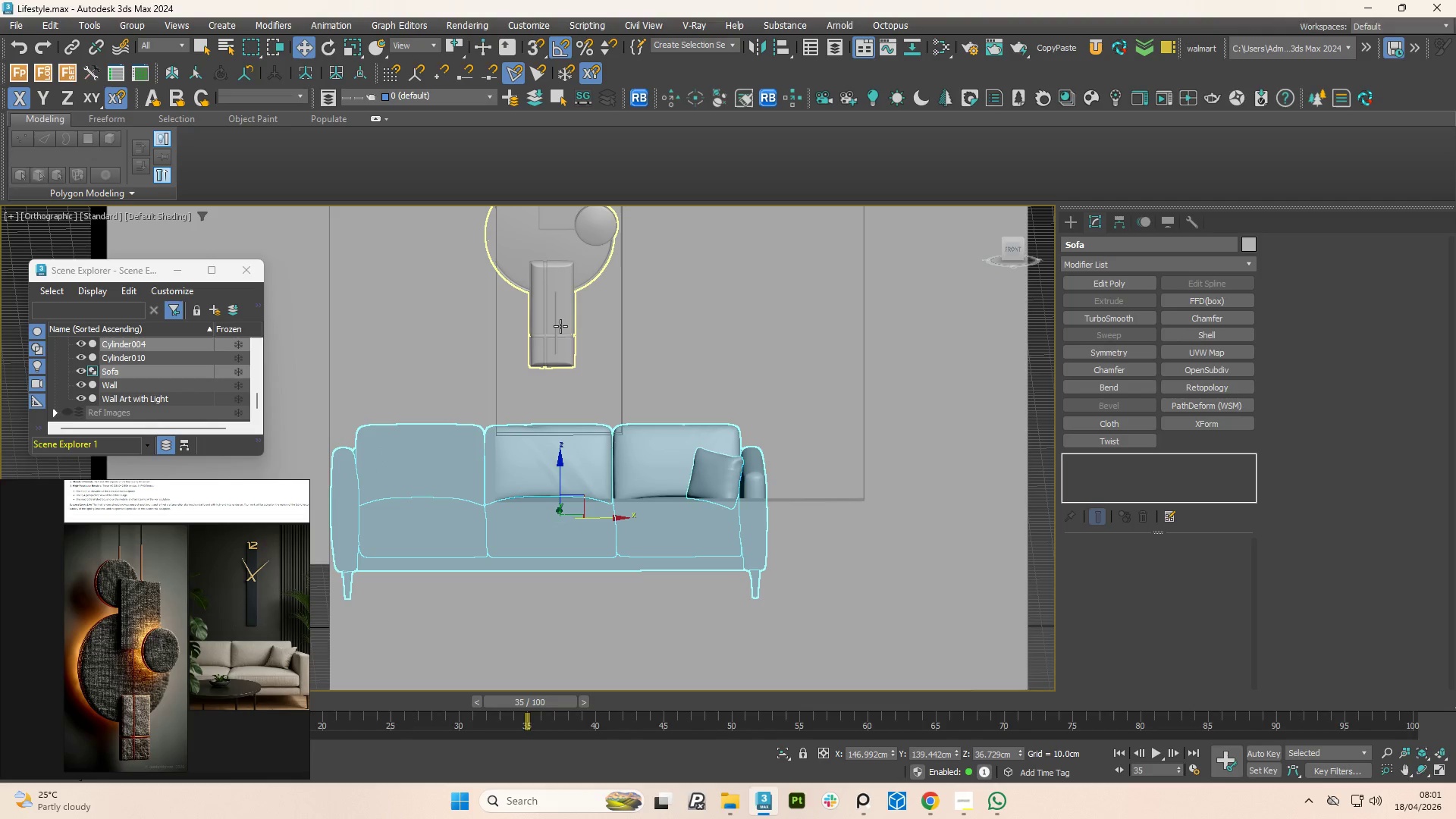 
left_click([560, 326])
 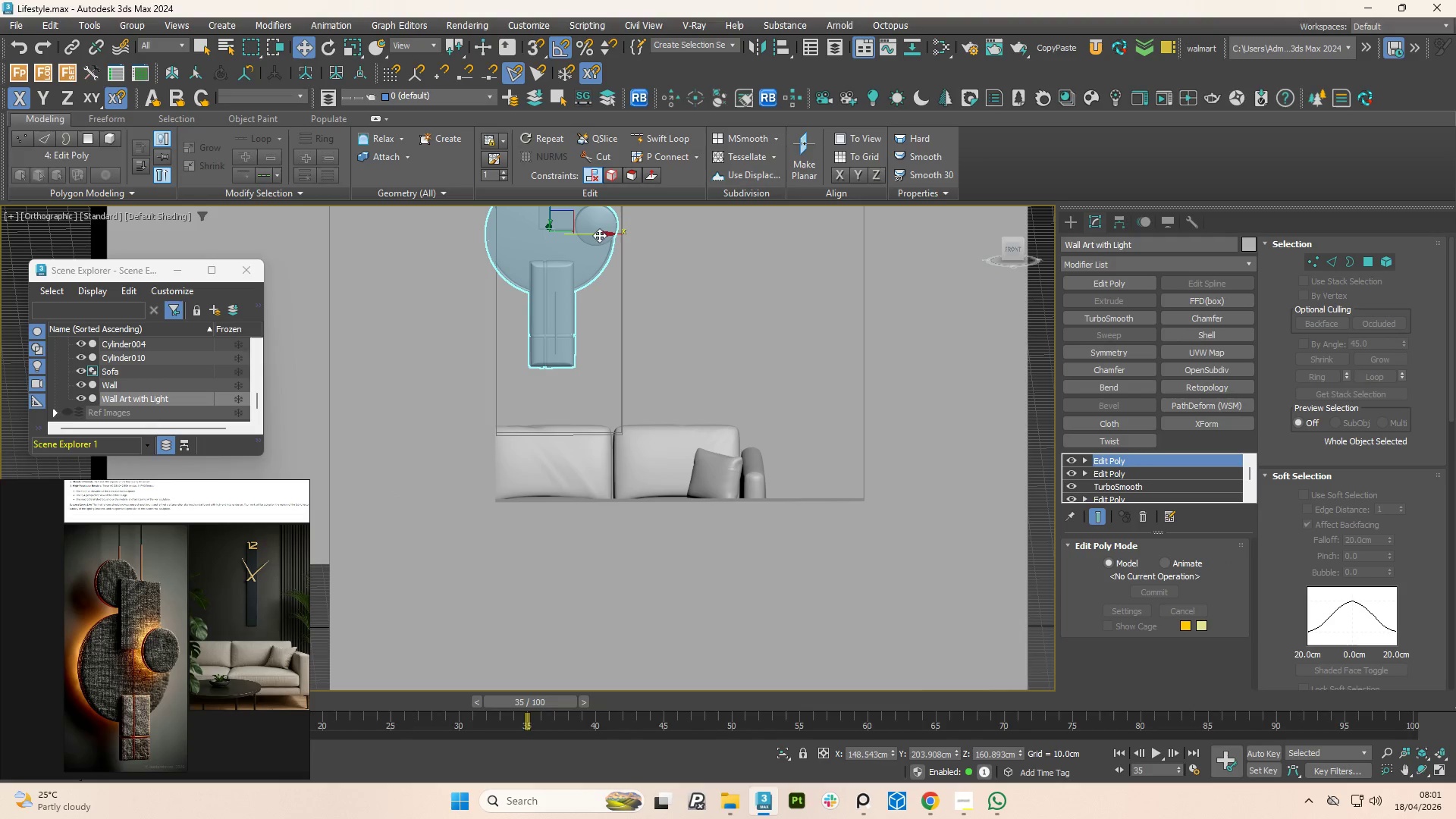 
left_click_drag(start_coordinate=[593, 234], to_coordinate=[637, 237])
 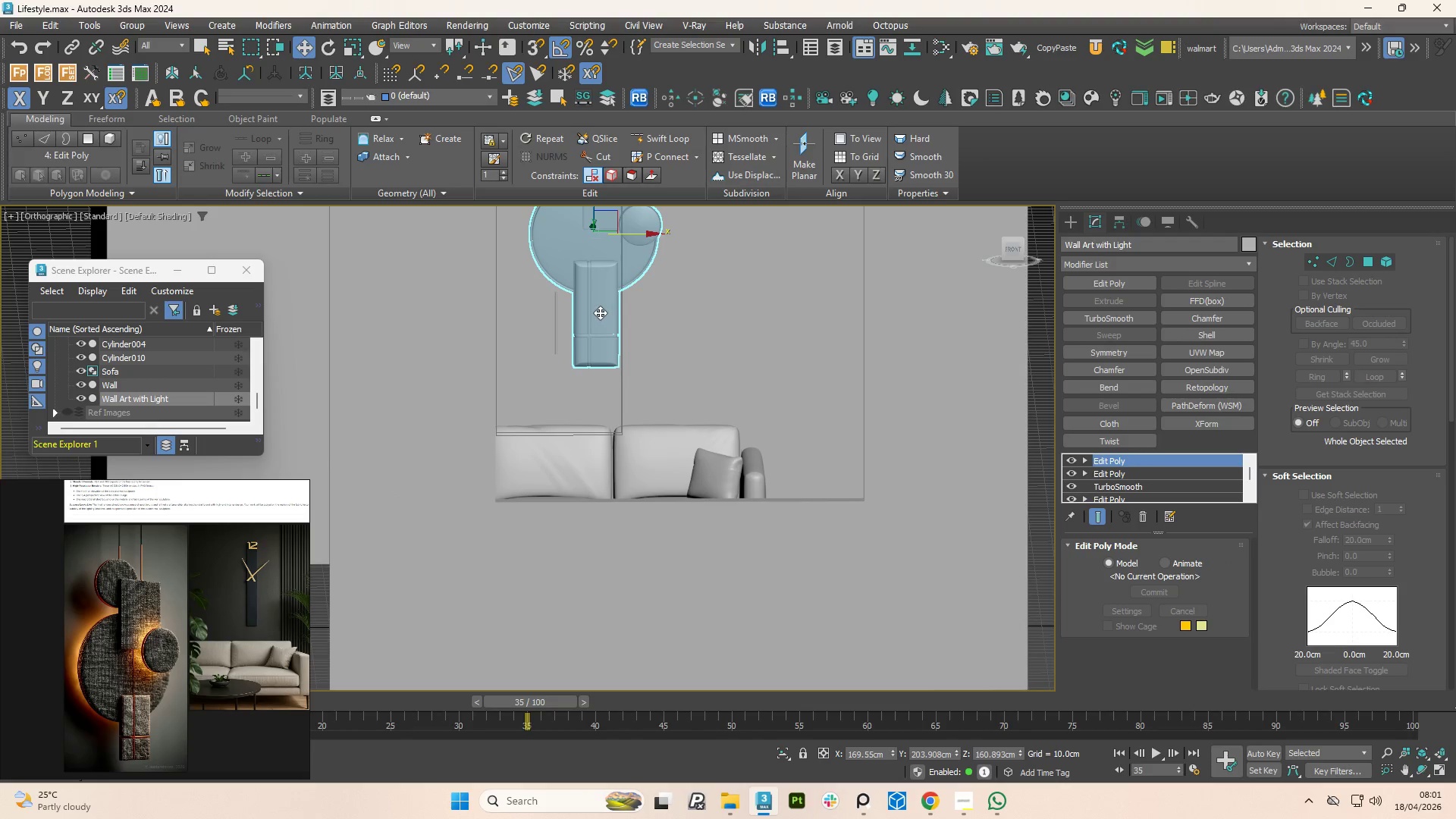 
hold_key(key=AltLeft, duration=1.36)
 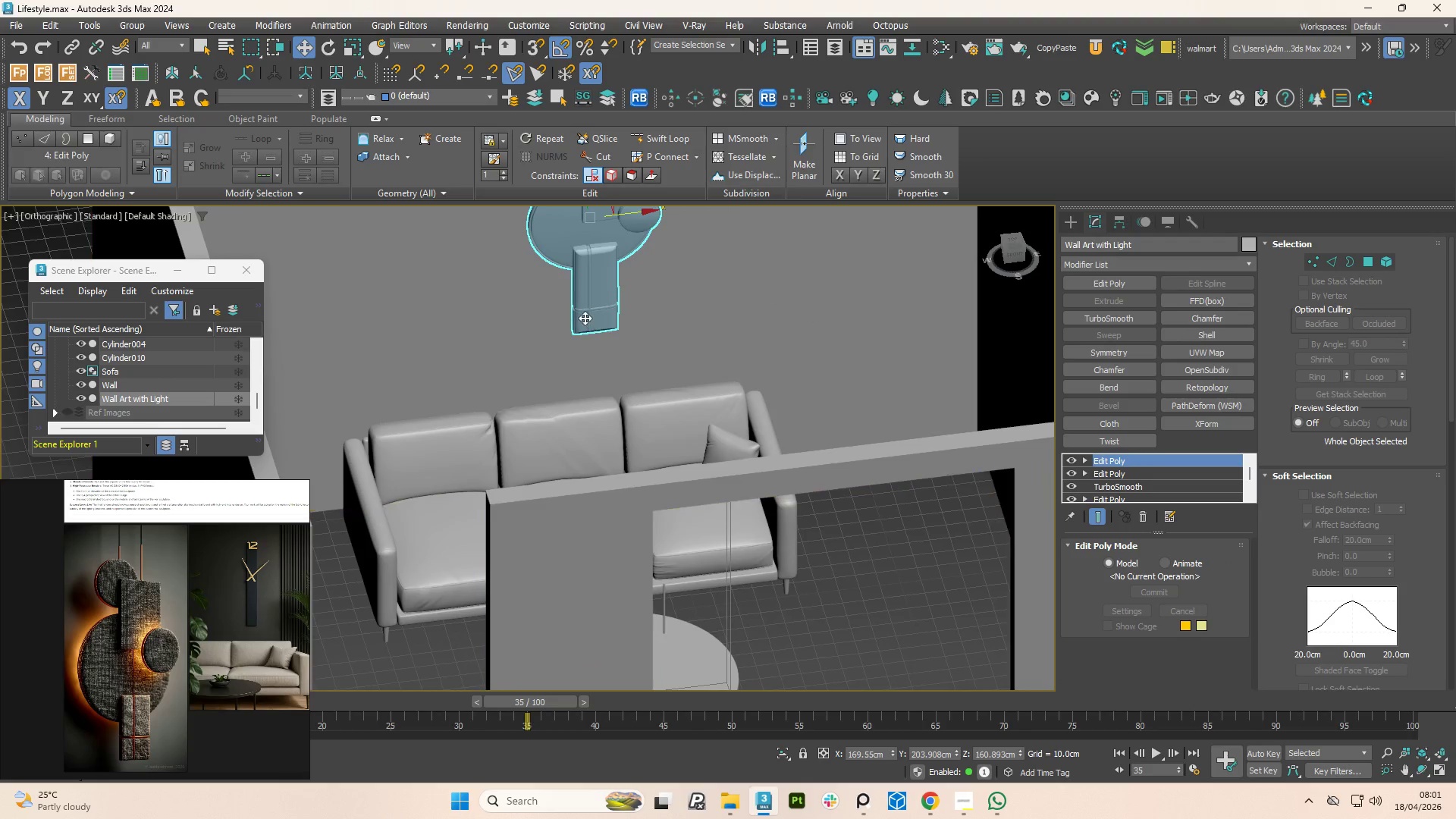 
scroll: coordinate [570, 310], scroll_direction: up, amount: 2.0
 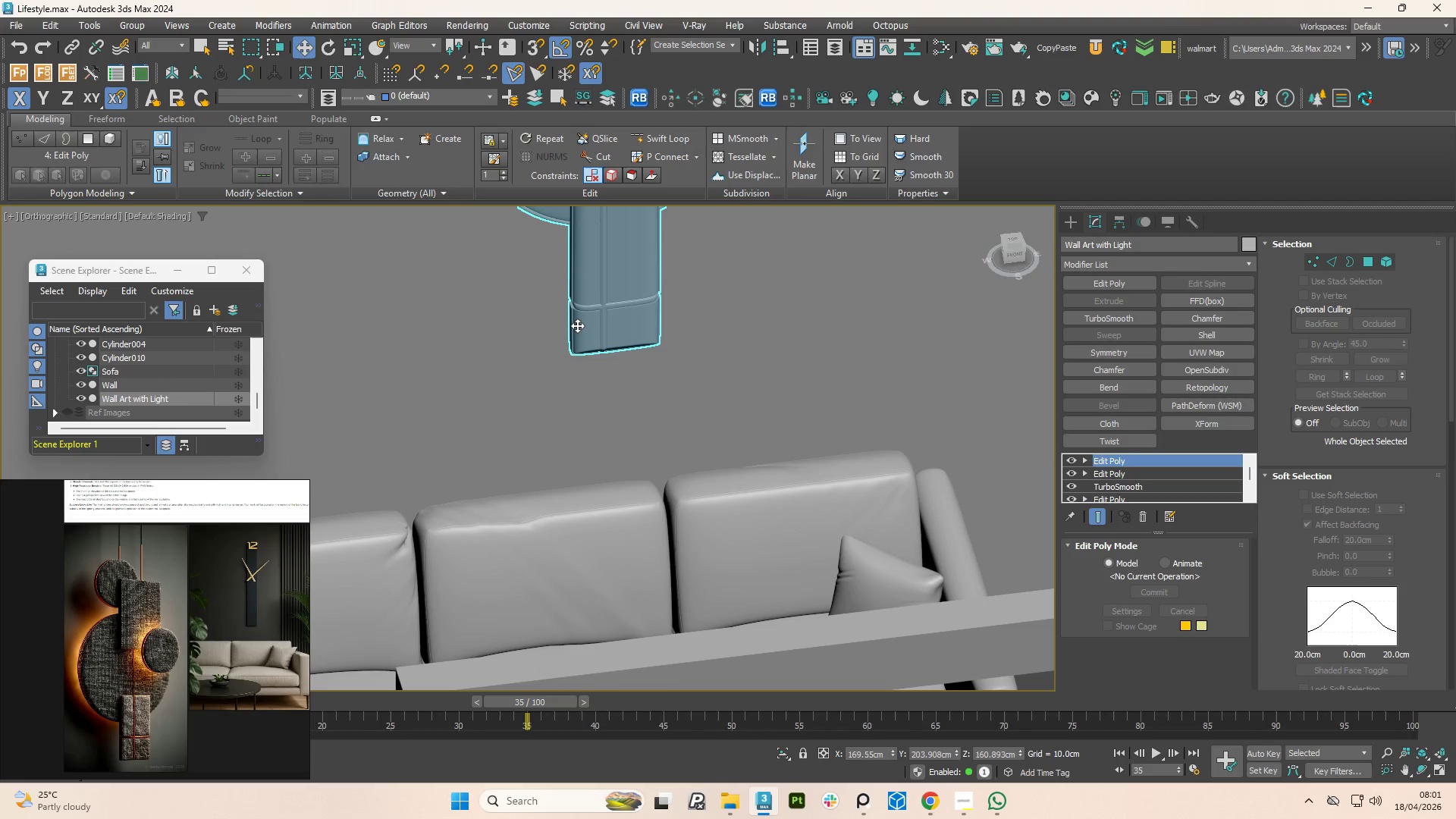 
key(Control+Z)
 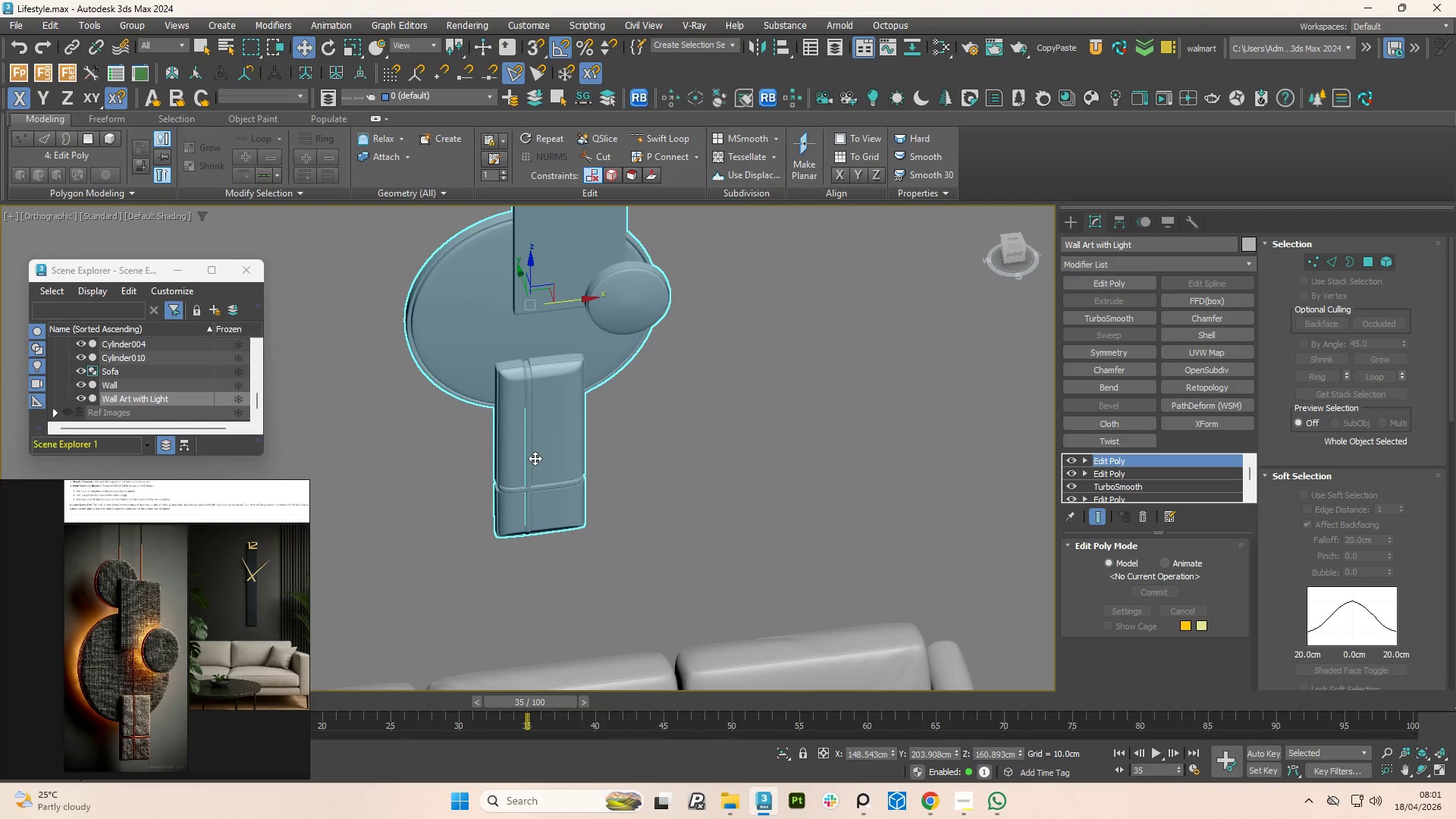 
key(F3)
 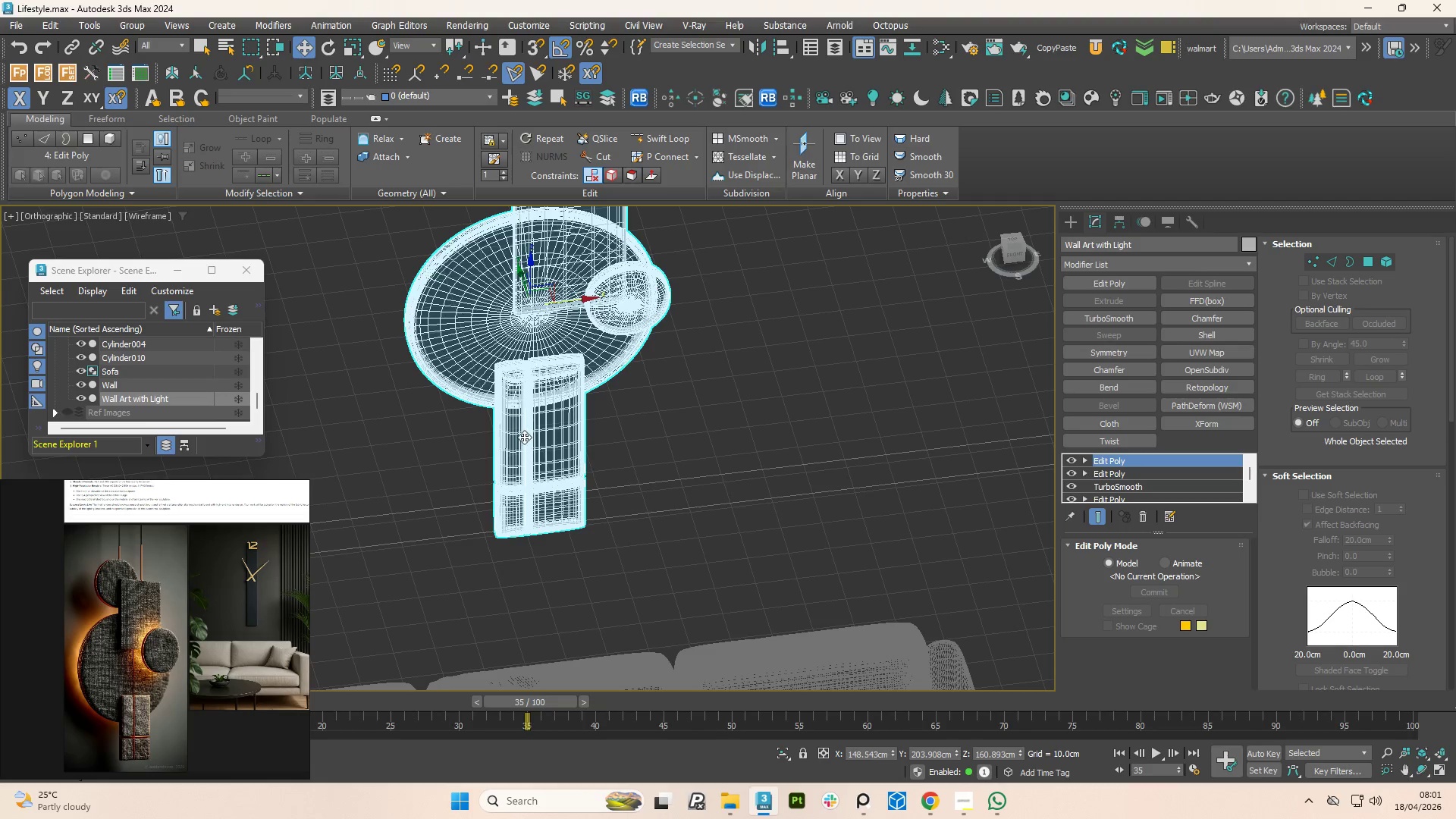 
hold_key(key=AltLeft, duration=2.02)
 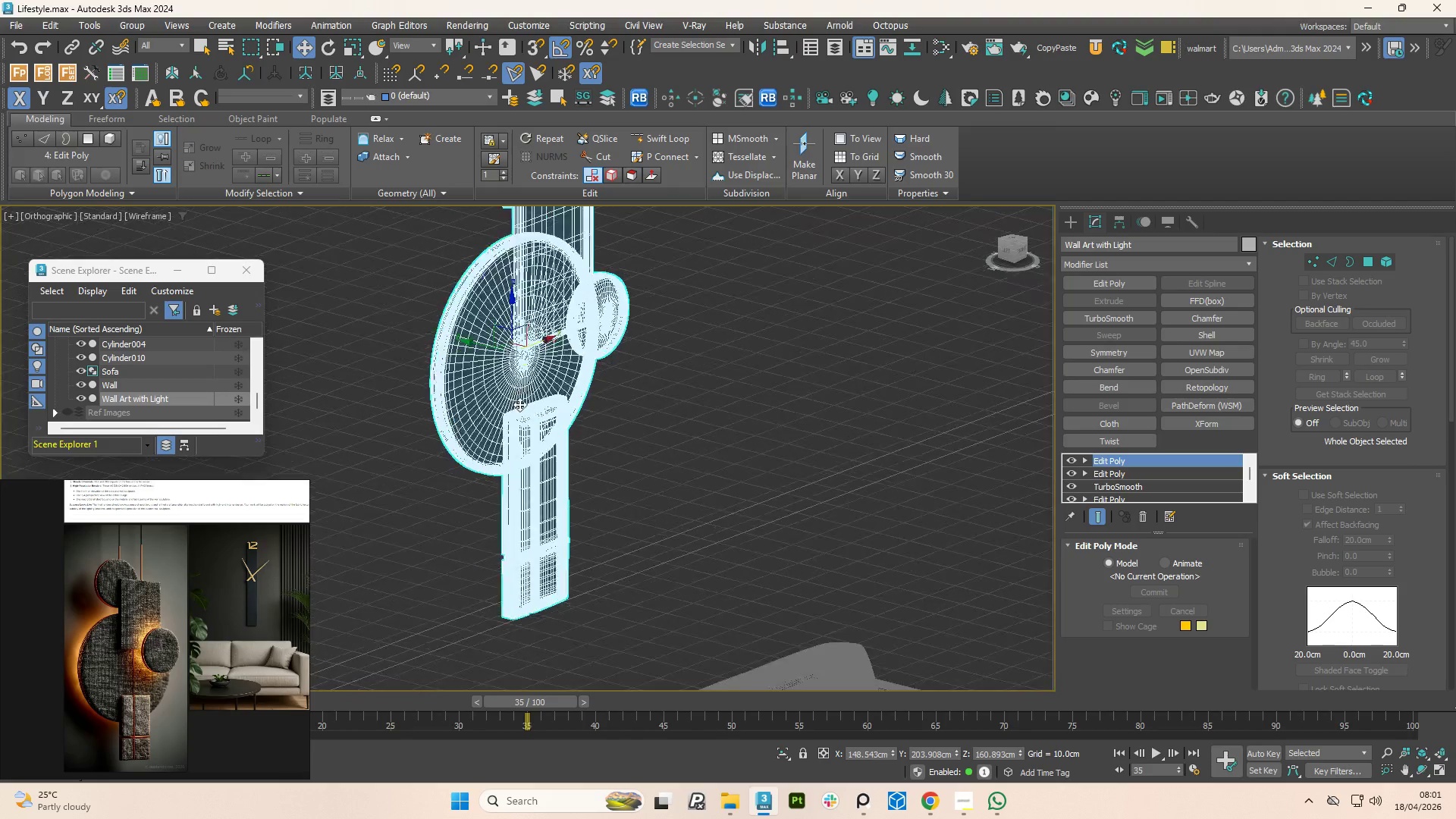 
scroll: coordinate [521, 447], scroll_direction: down, amount: 1.0
 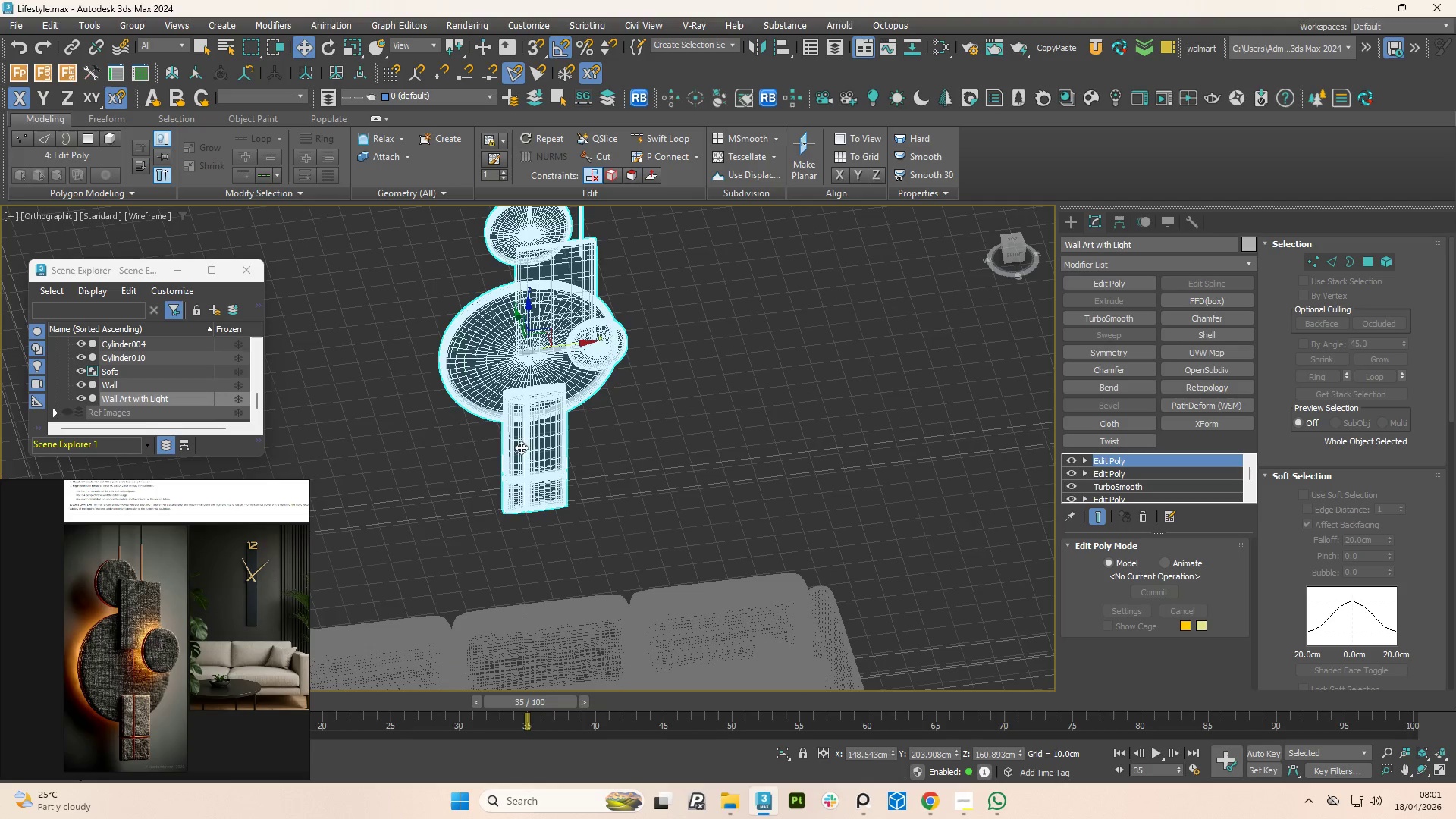 
scroll: coordinate [519, 393], scroll_direction: up, amount: 4.0
 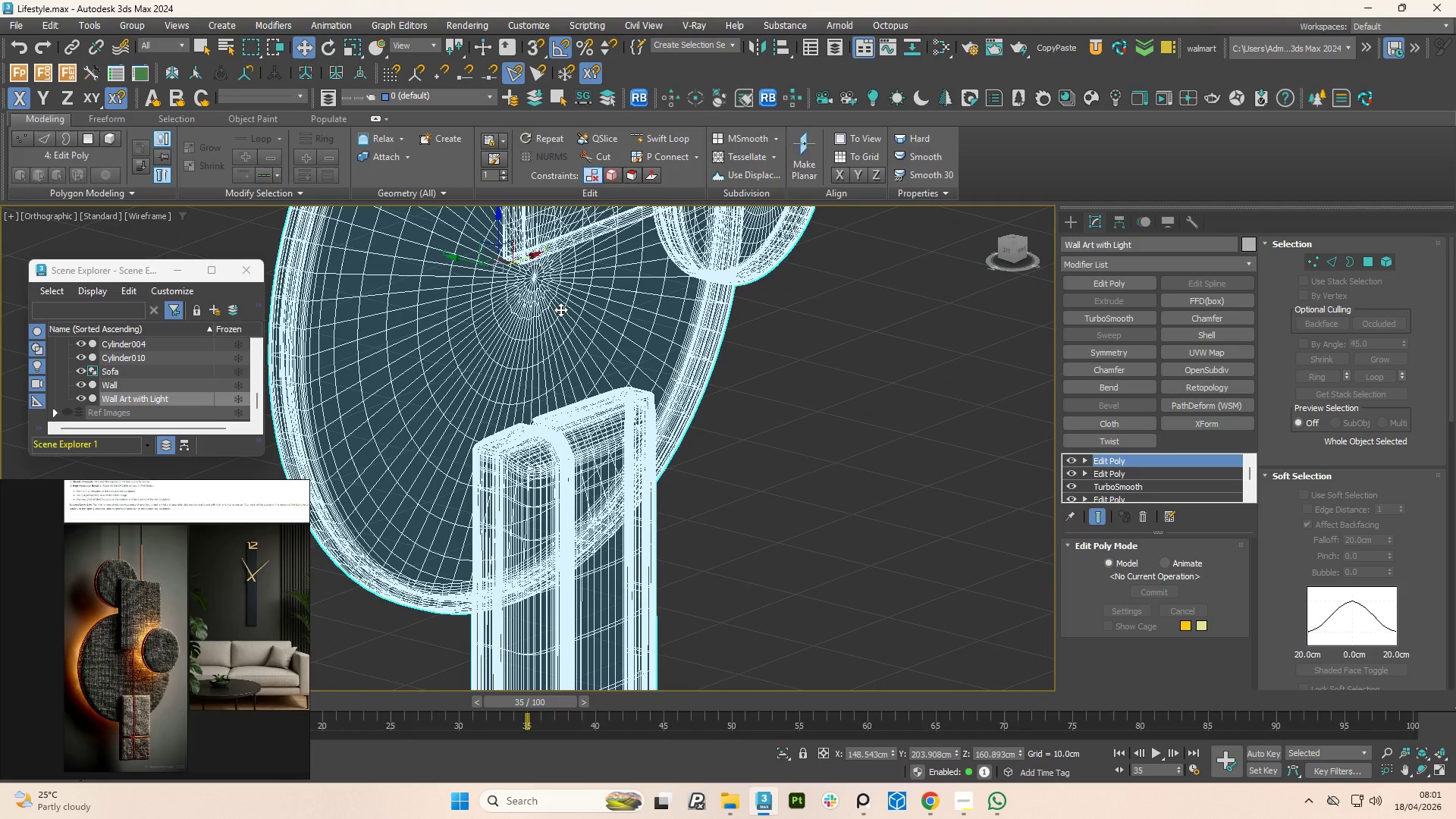 
key(Control+Z)
 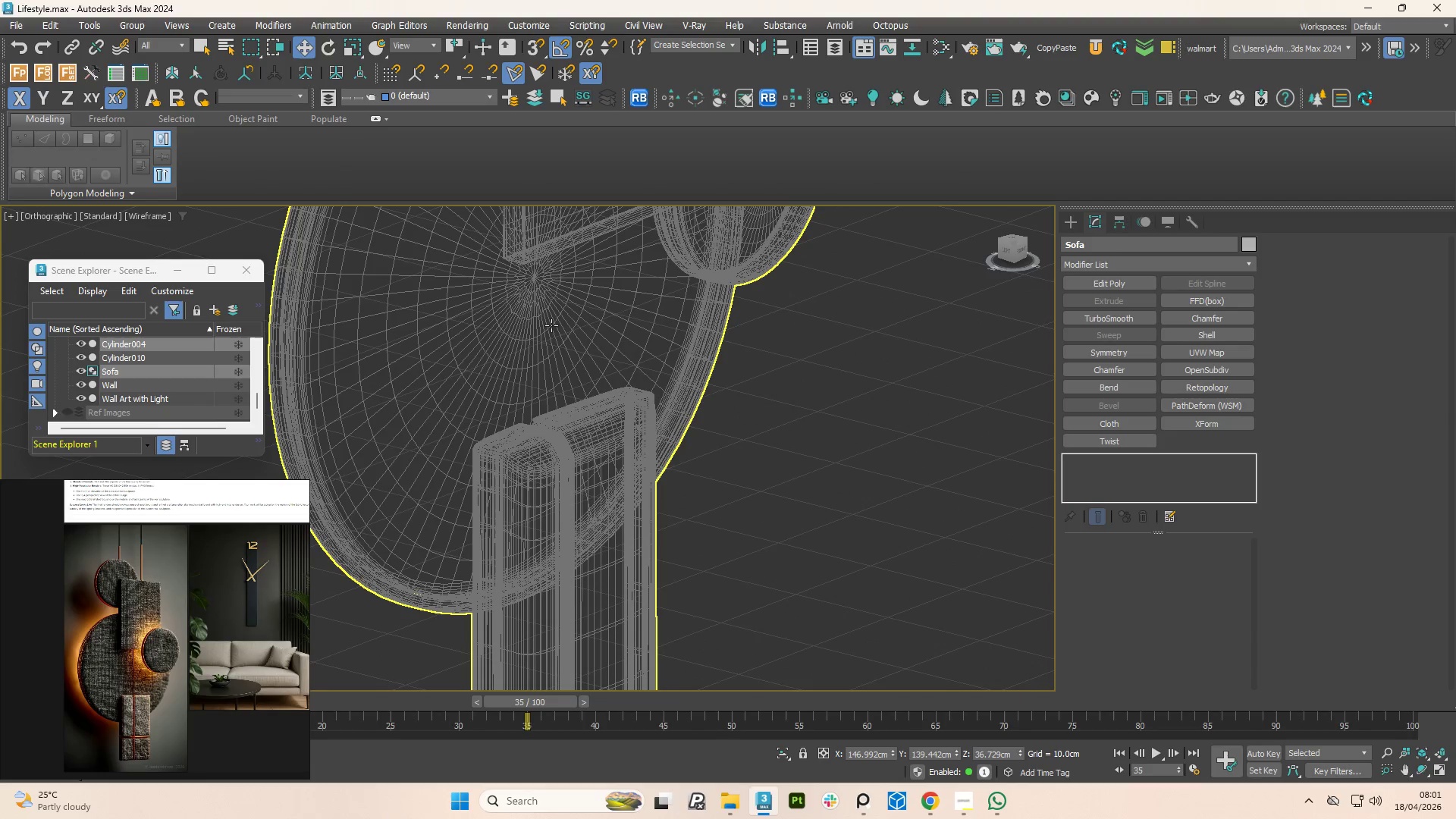 
key(Control+Z)
 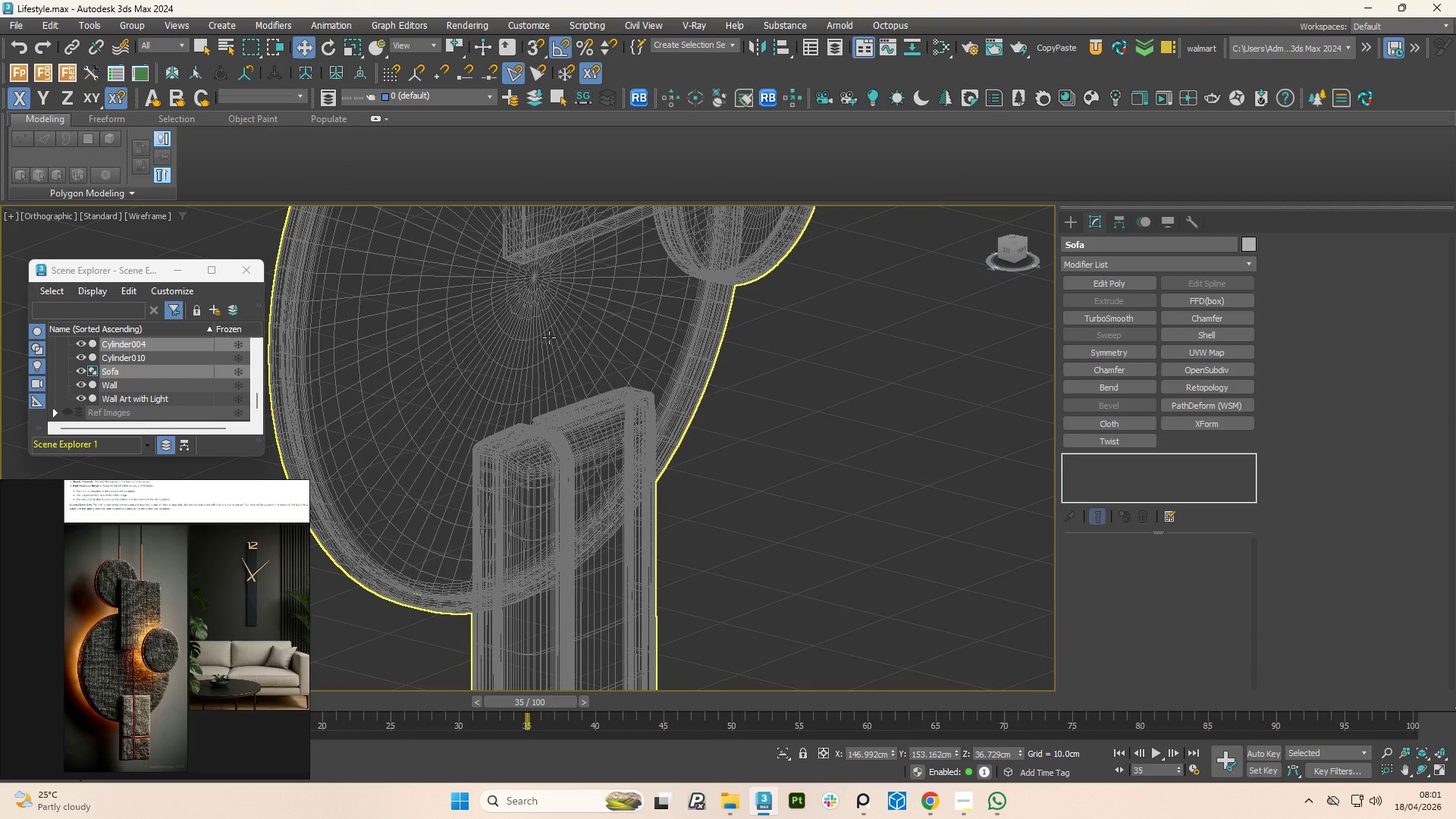 
key(Control+Z)
 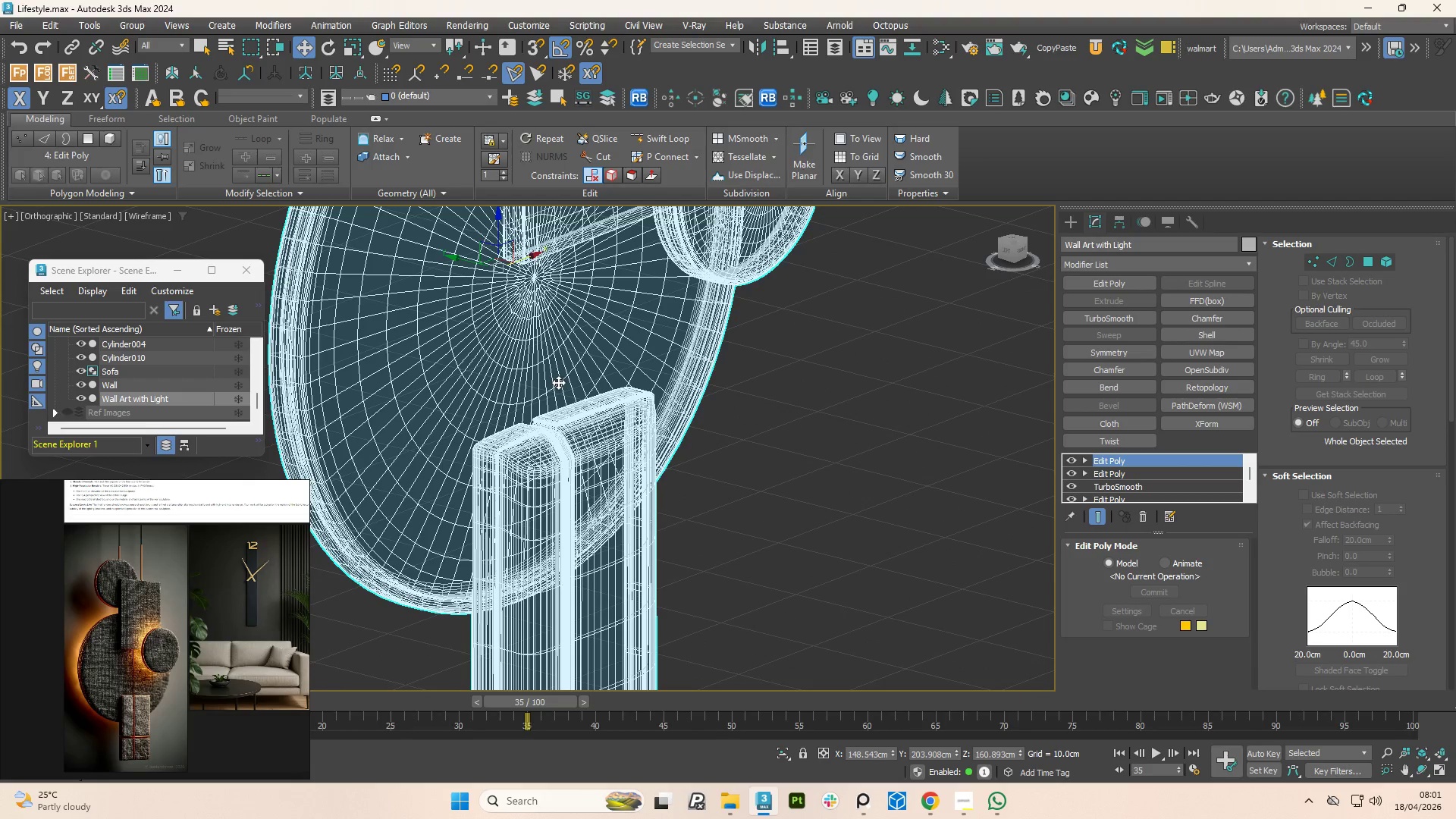 
scroll: coordinate [554, 419], scroll_direction: down, amount: 1.0
 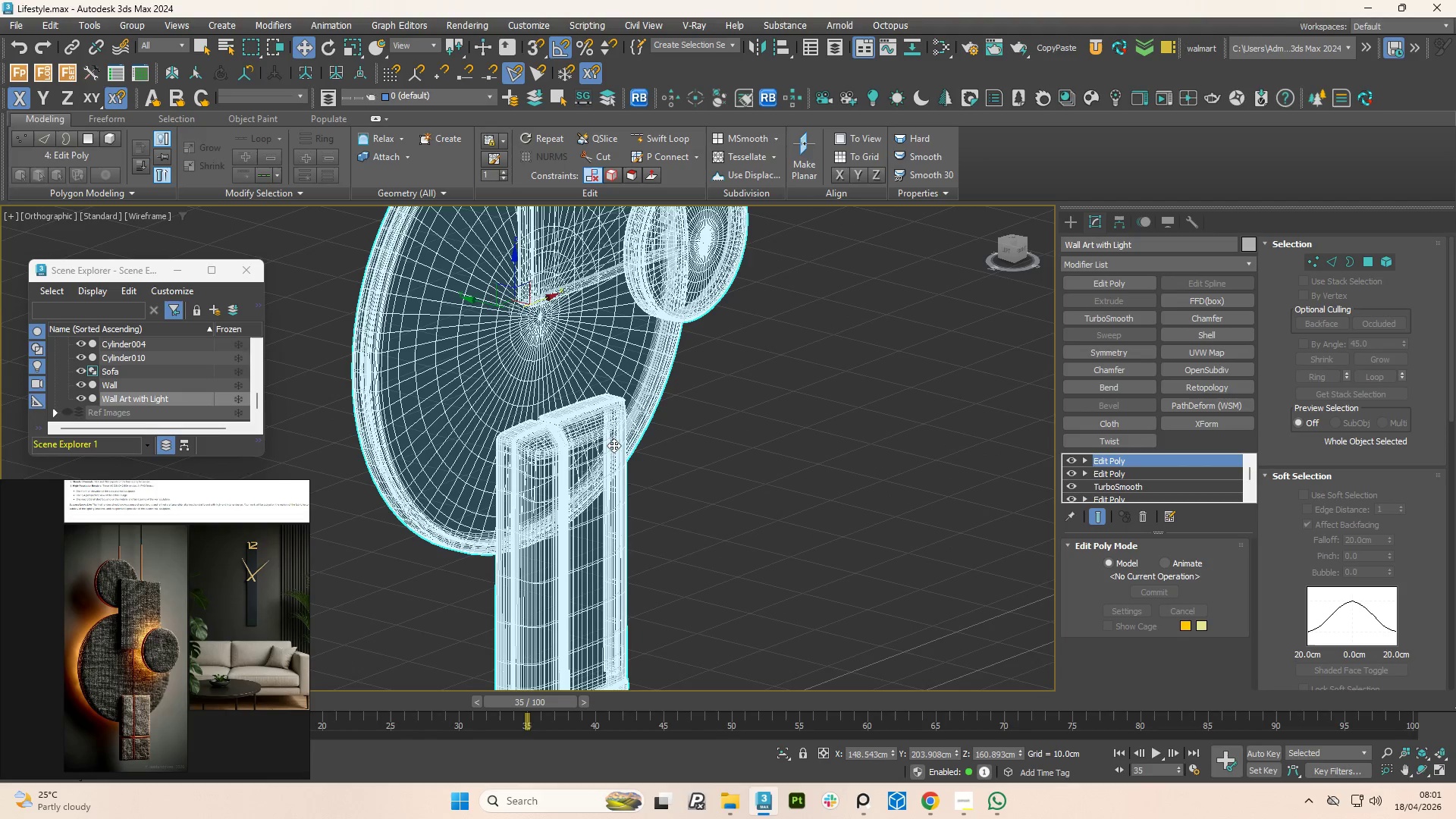 
key(Control+Y)
 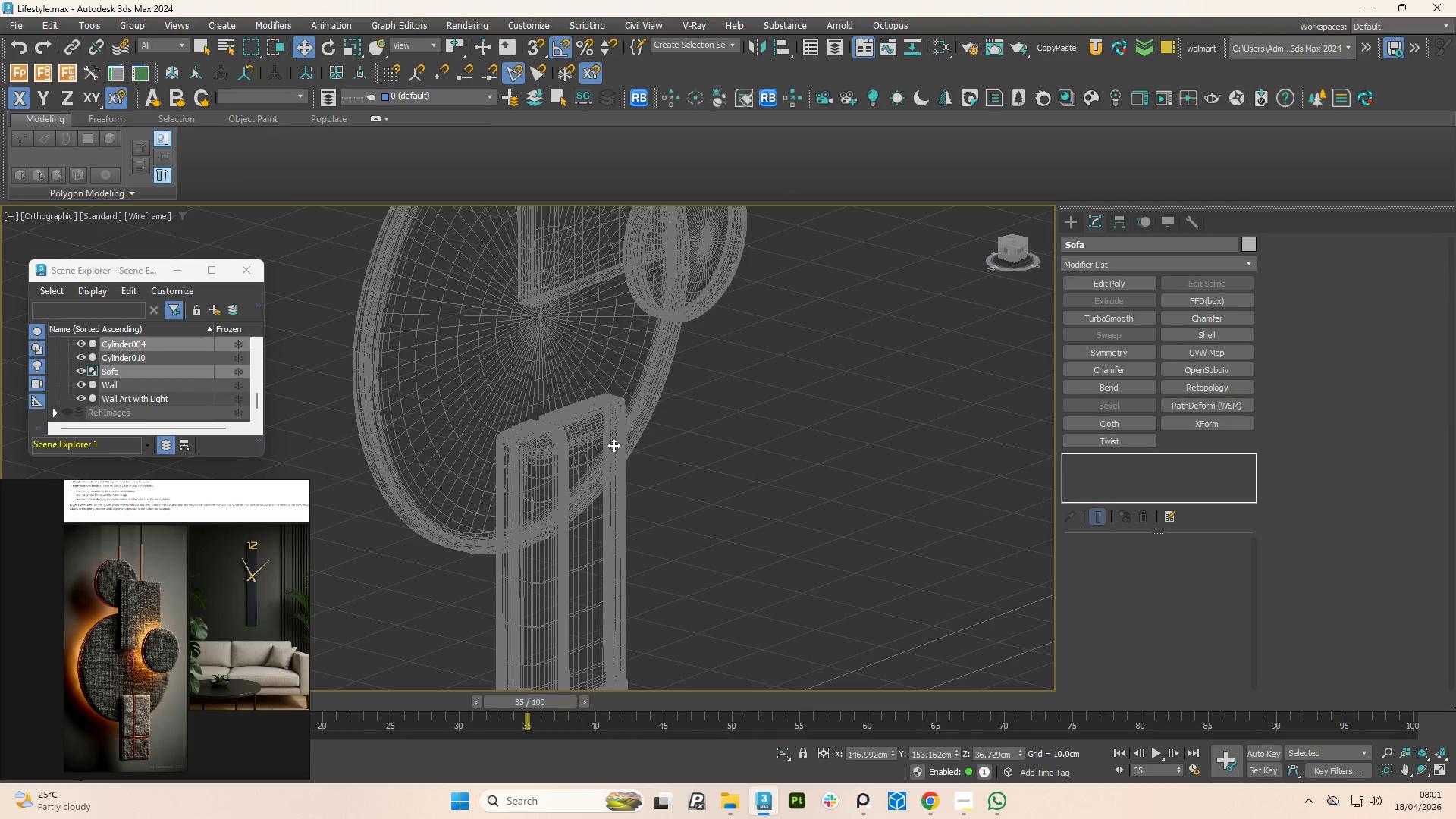 
key(Control+Y)
 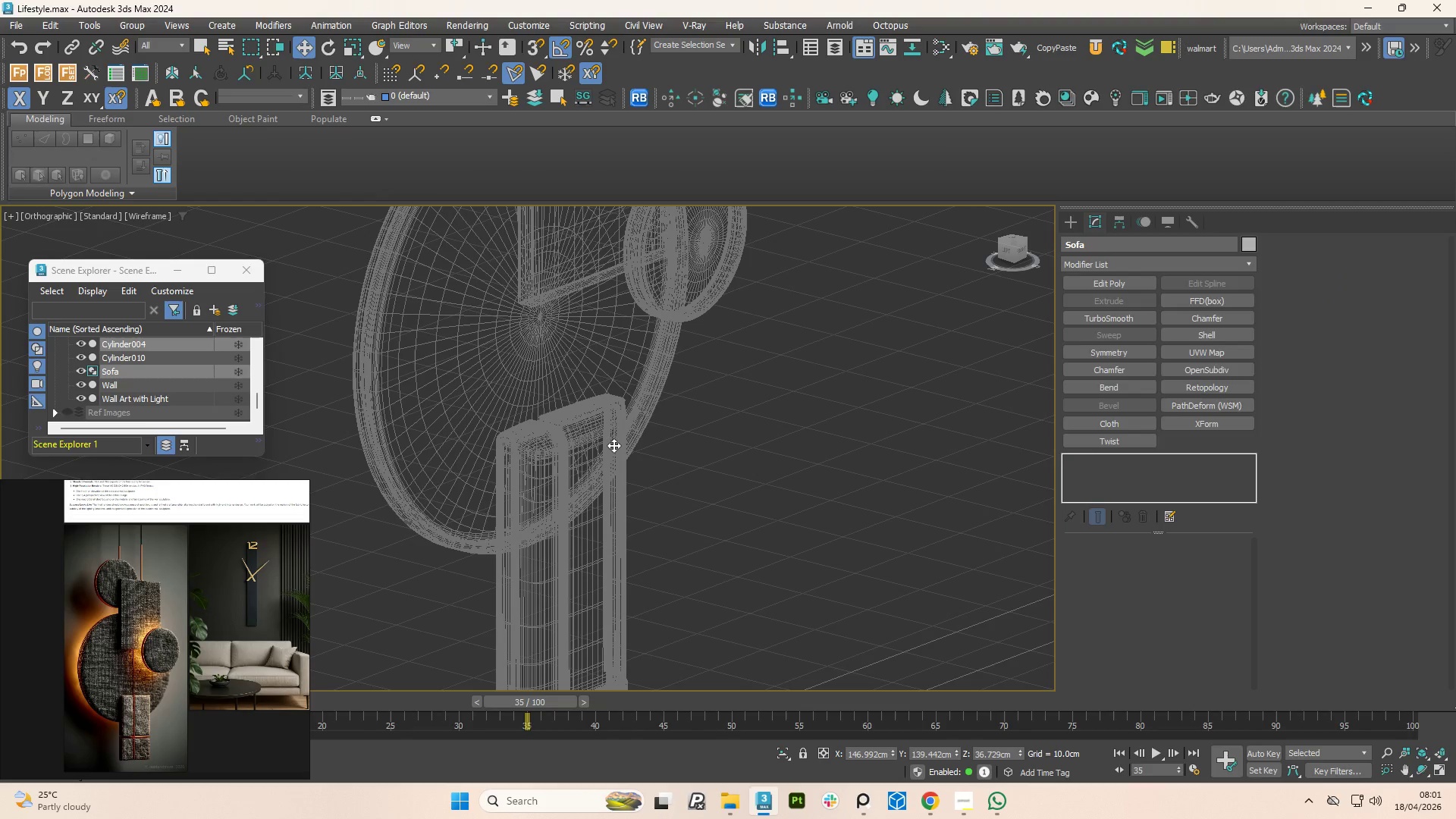 
key(Control+Y)
 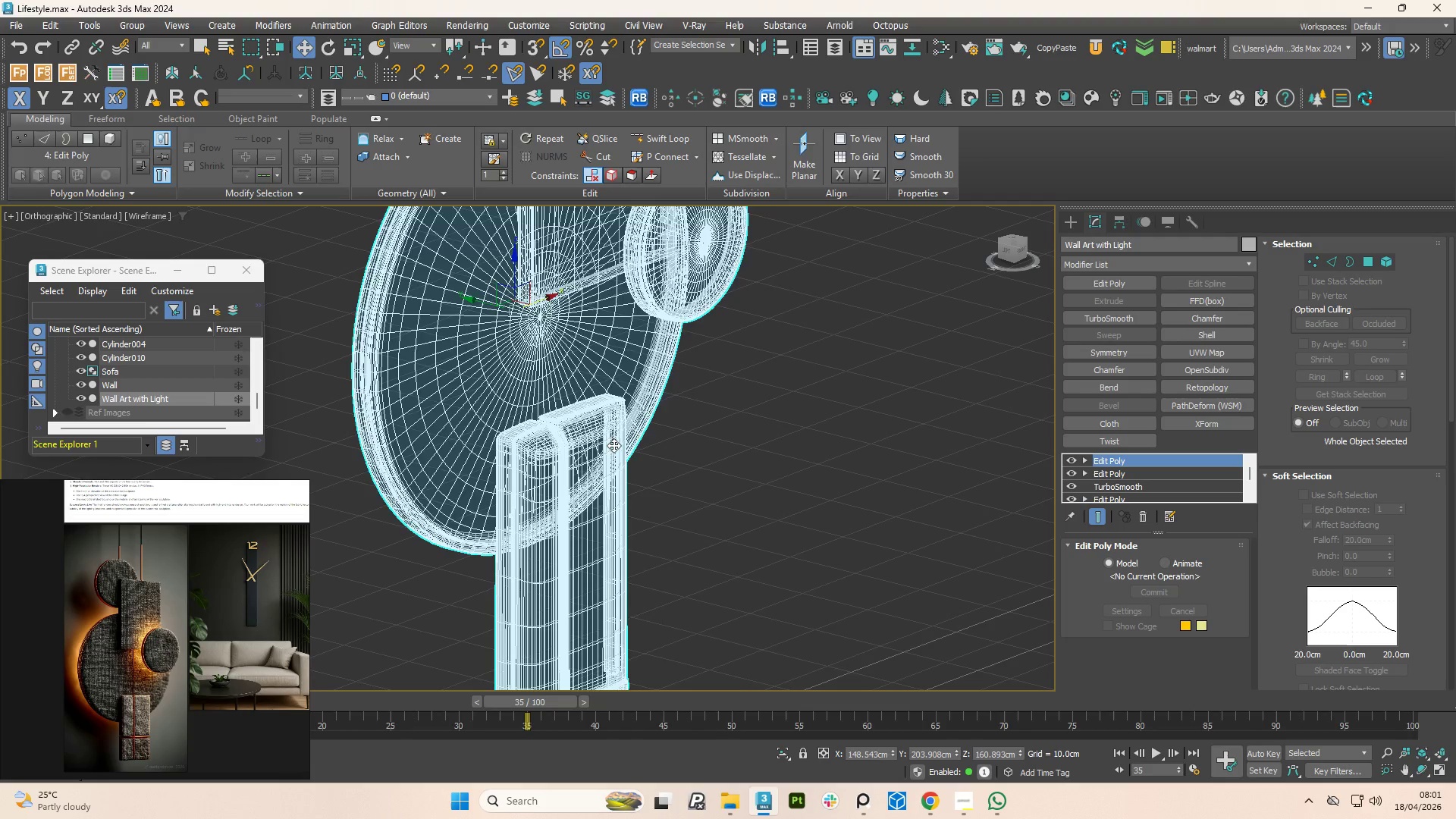 
key(Control+Y)
 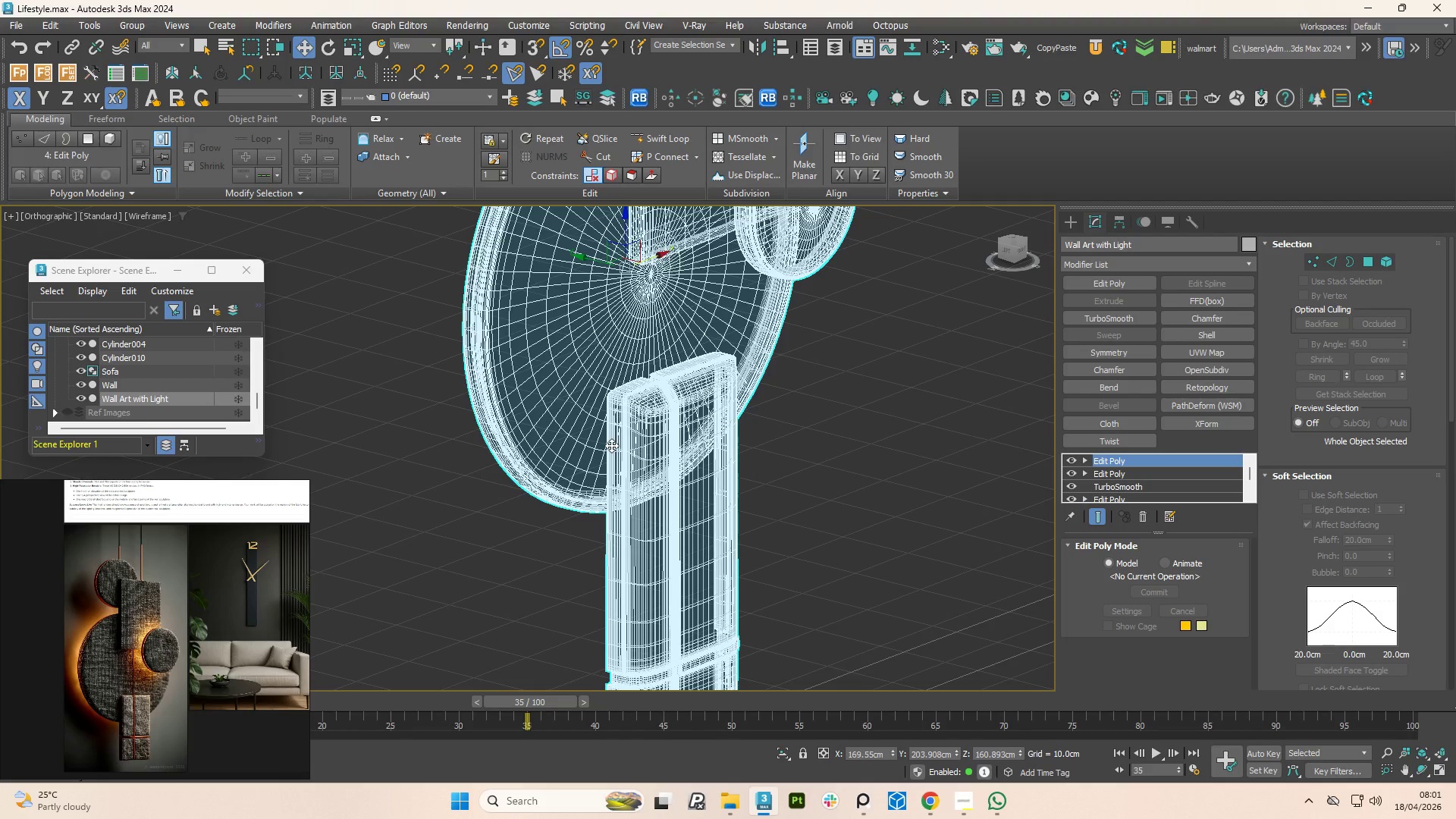 
key(F3)
 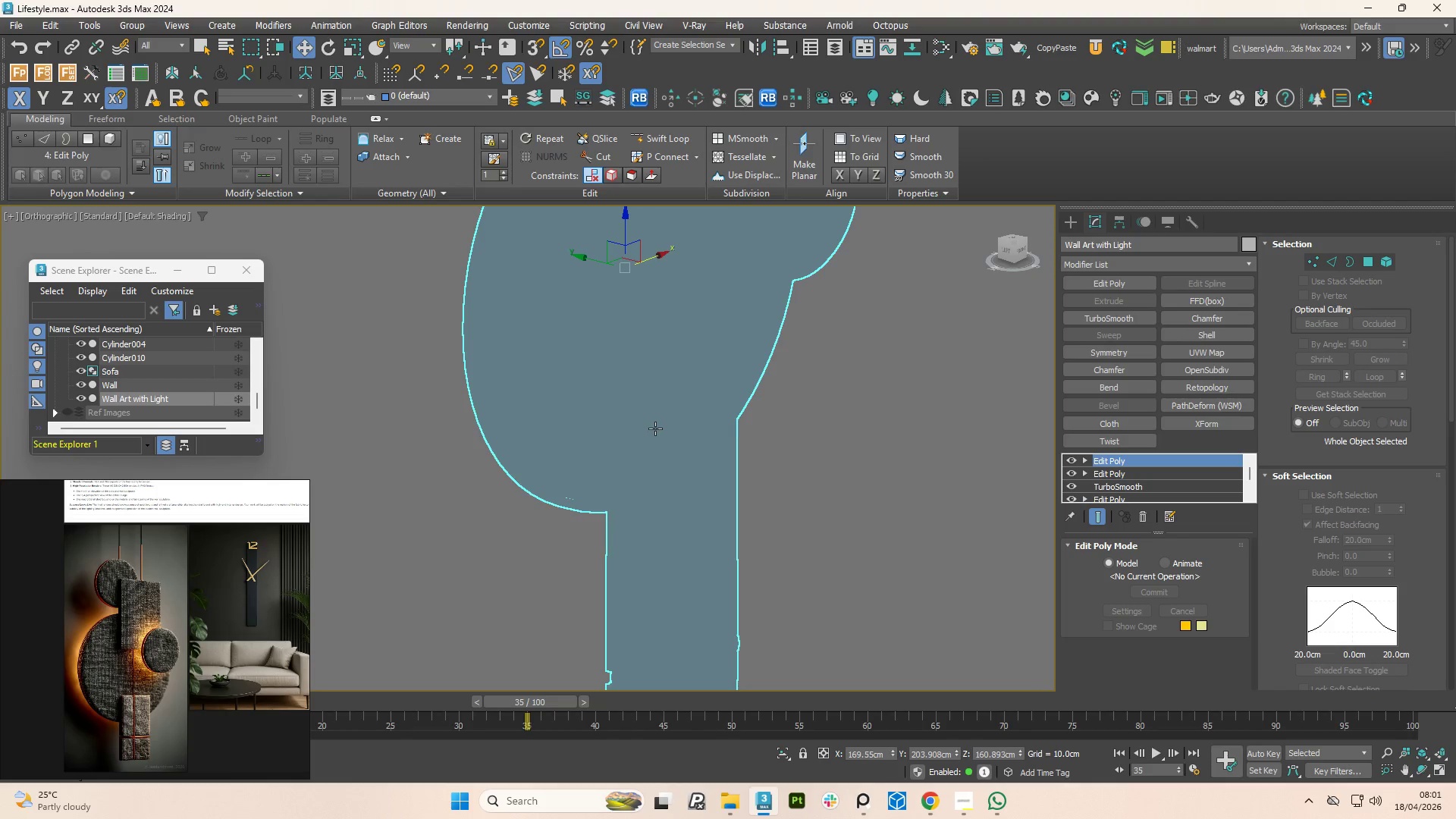 
scroll: coordinate [691, 500], scroll_direction: down, amount: 5.0
 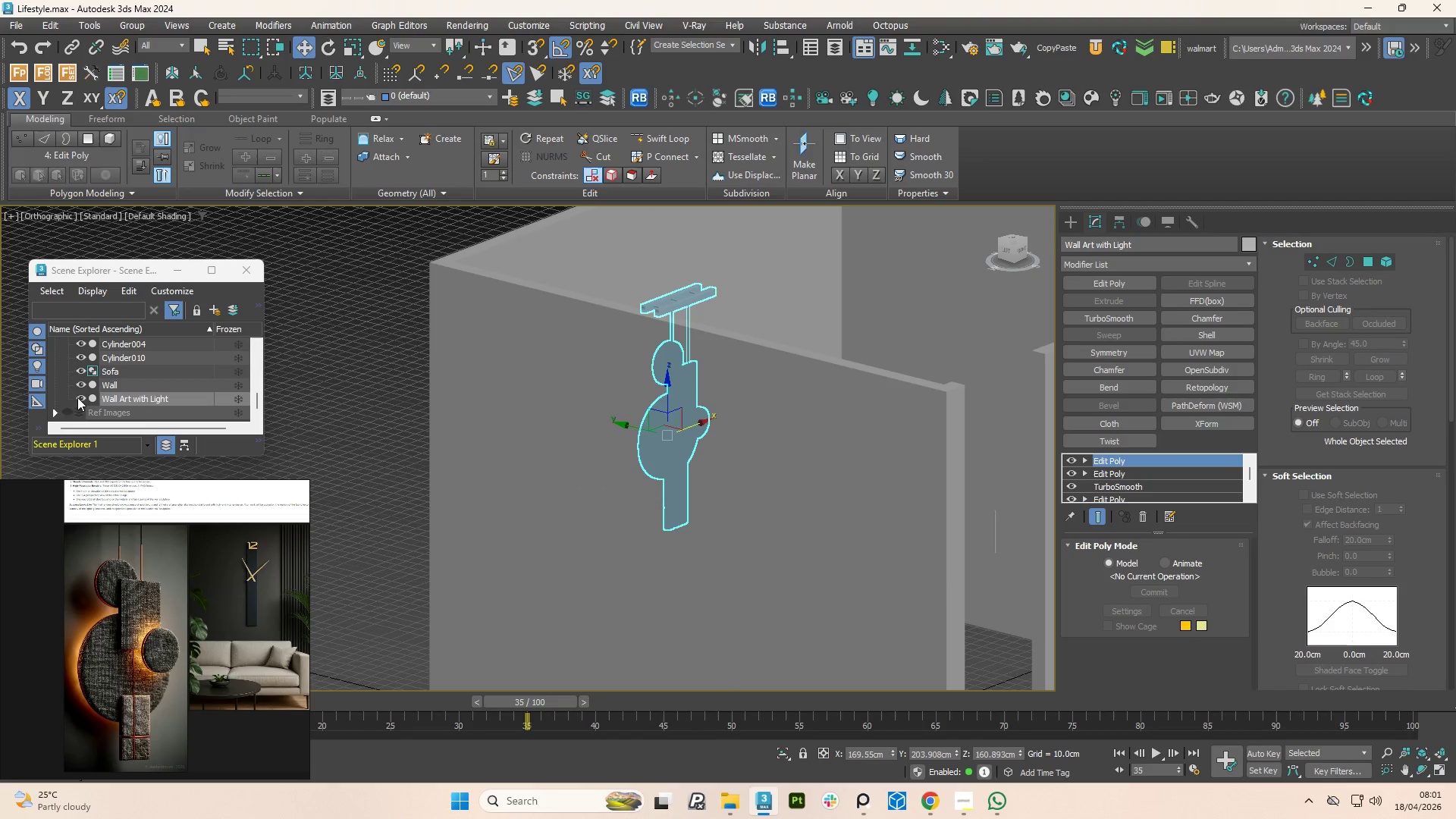 
left_click([79, 394])
 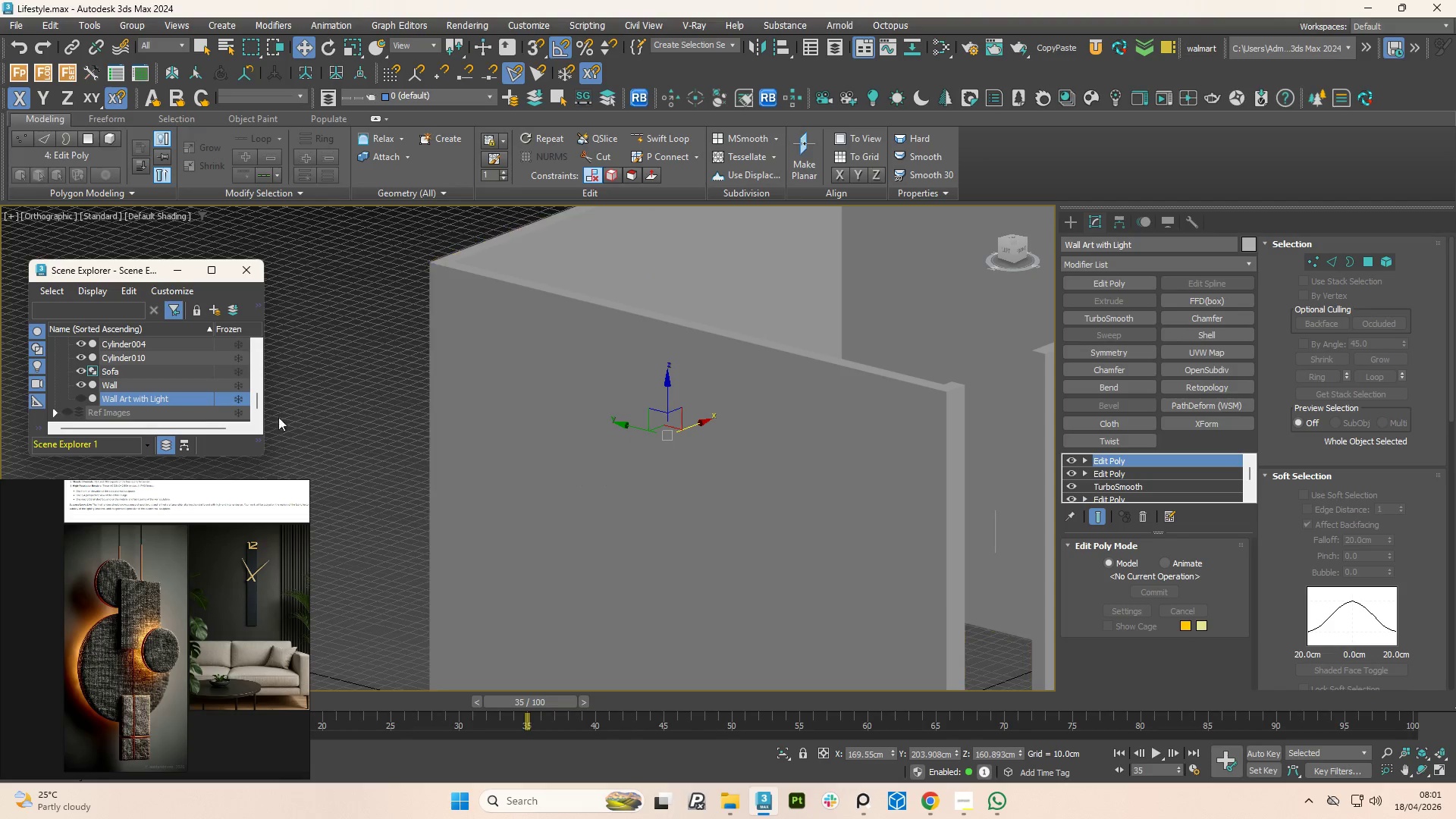 
key(Control+Z)
 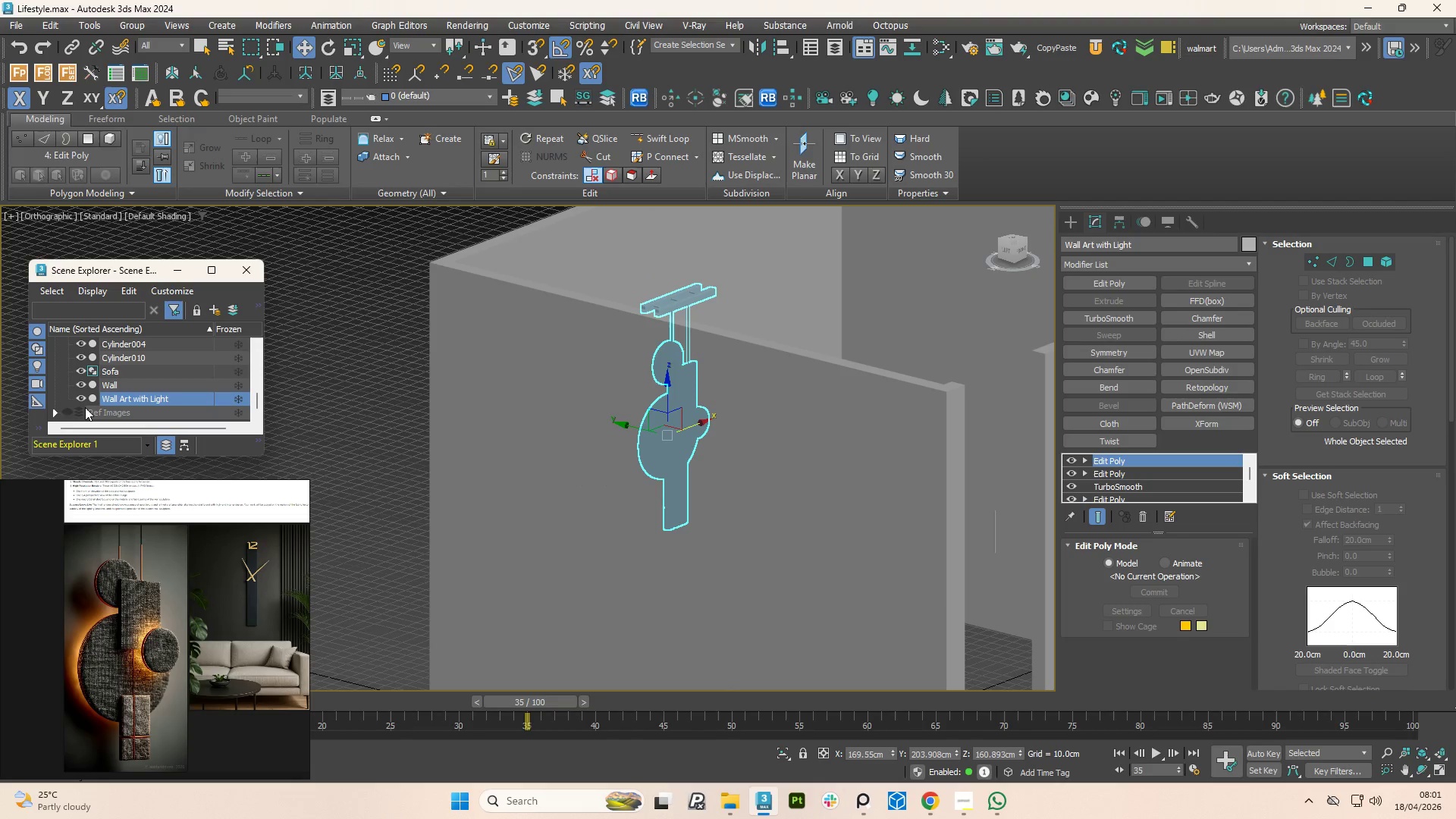 
scroll: coordinate [83, 401], scroll_direction: down, amount: 6.0
 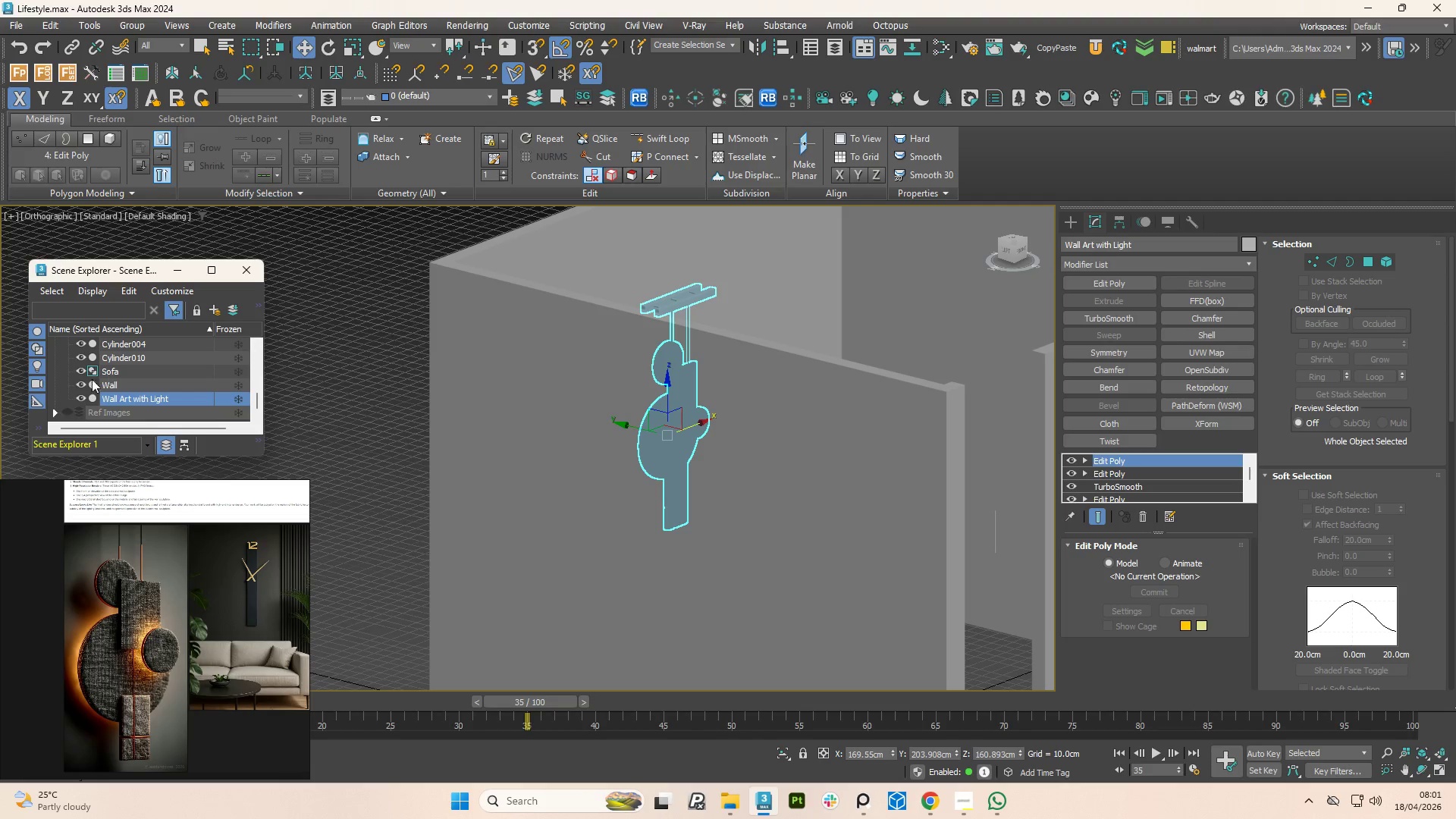 
left_click([77, 386])
 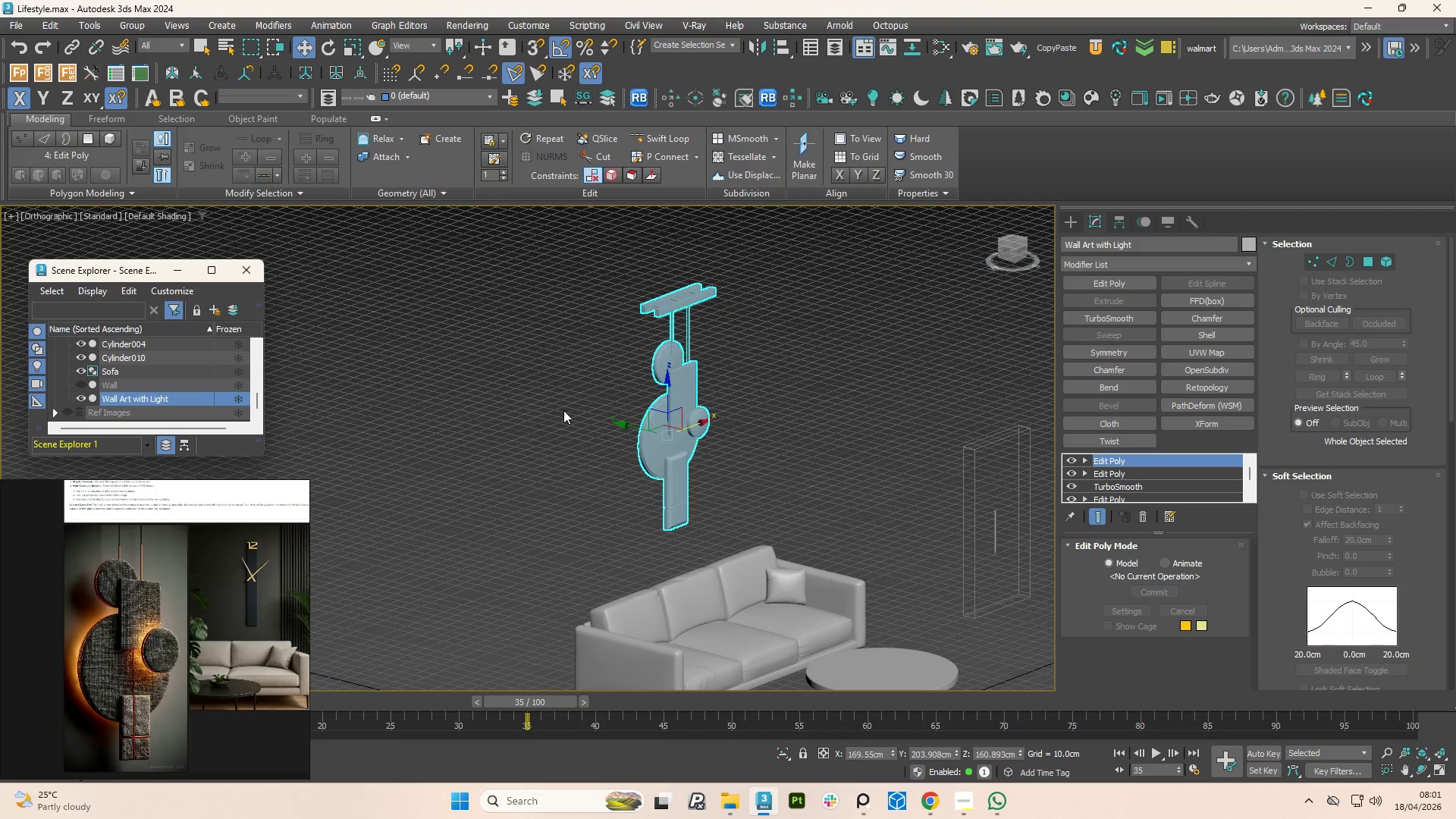 
hold_key(key=AltLeft, duration=1.05)
 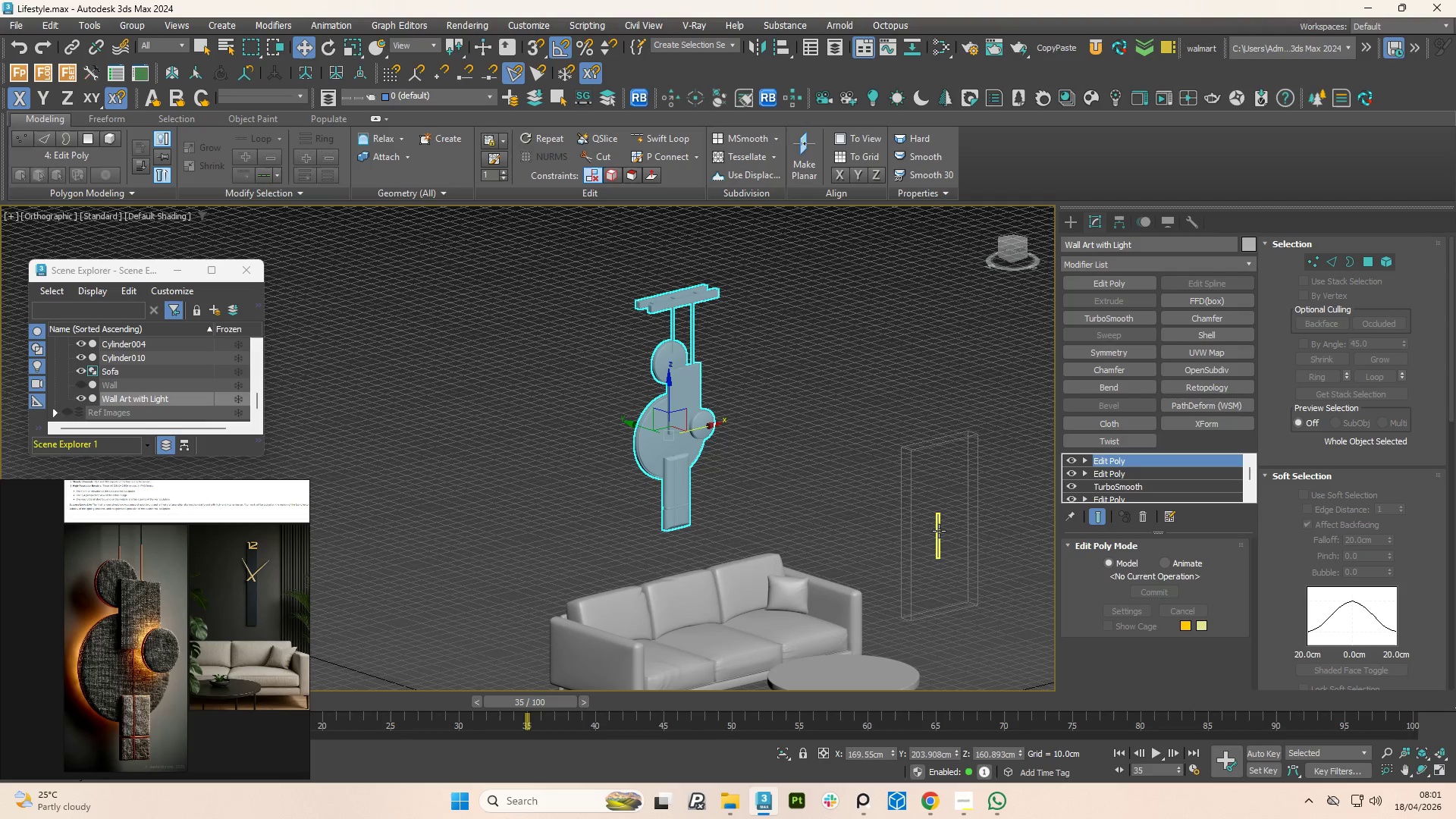 
left_click([939, 531])
 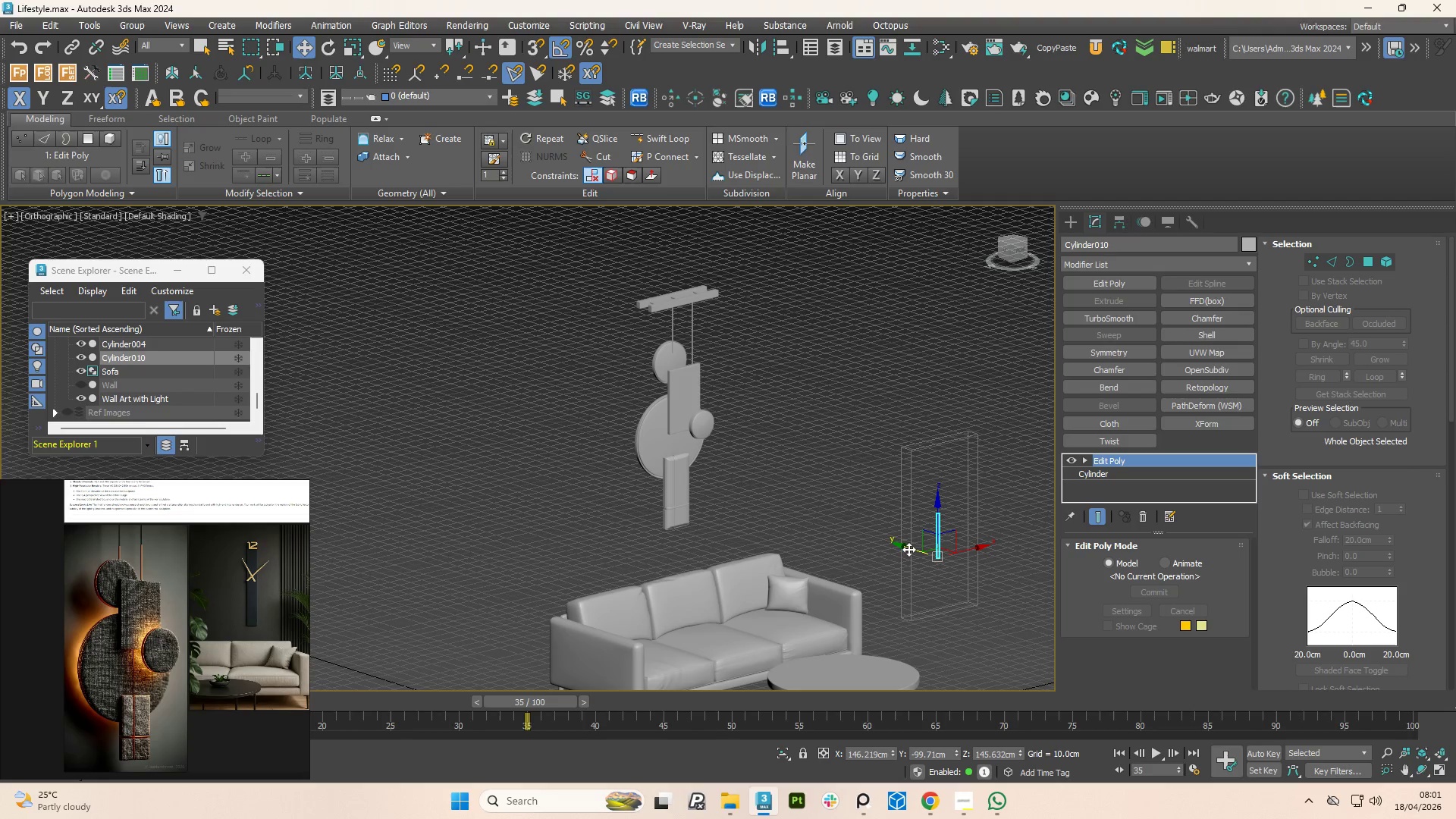 
left_click_drag(start_coordinate=[912, 548], to_coordinate=[637, 461])
 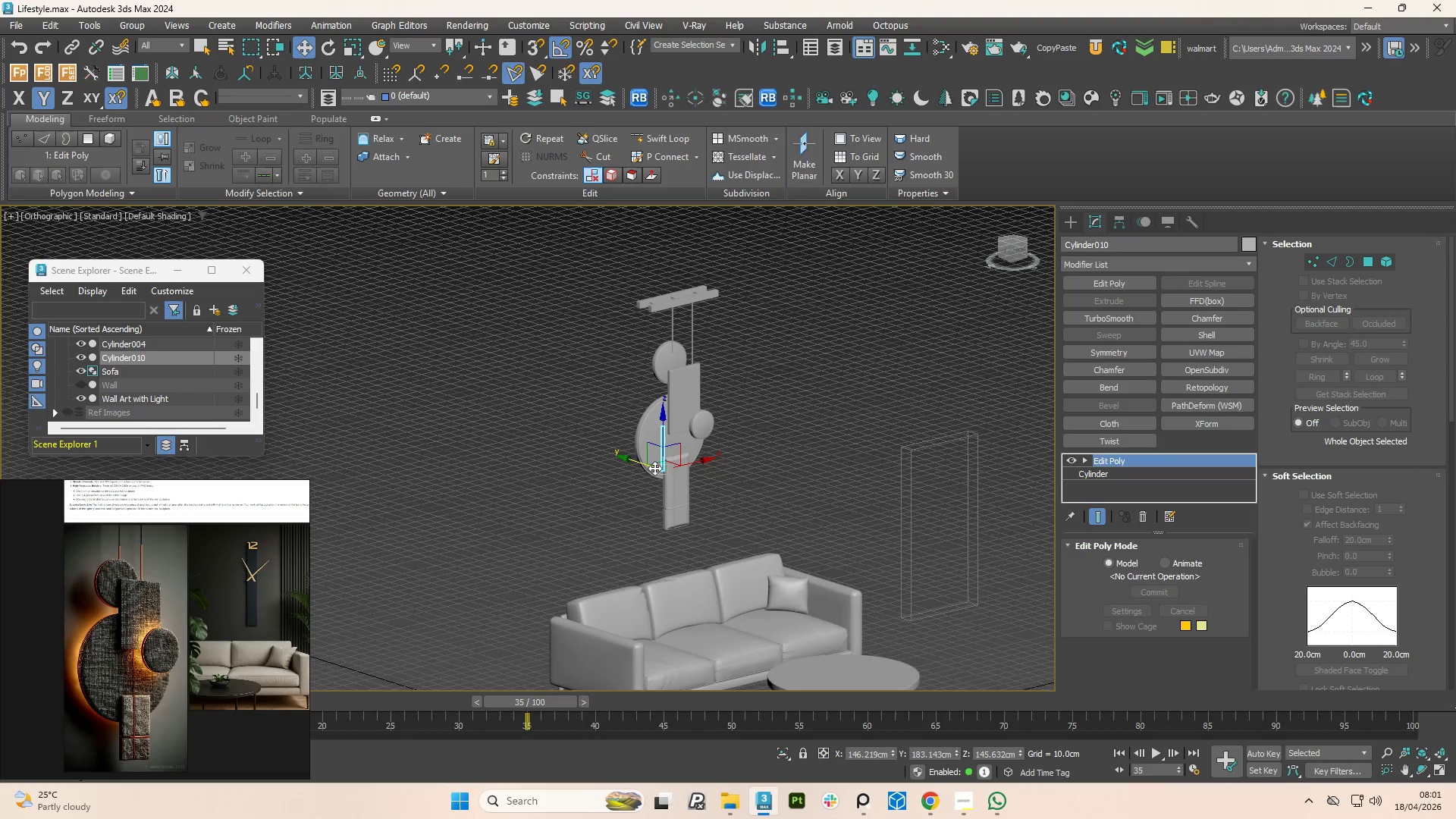 
hold_key(key=AltLeft, duration=0.77)
 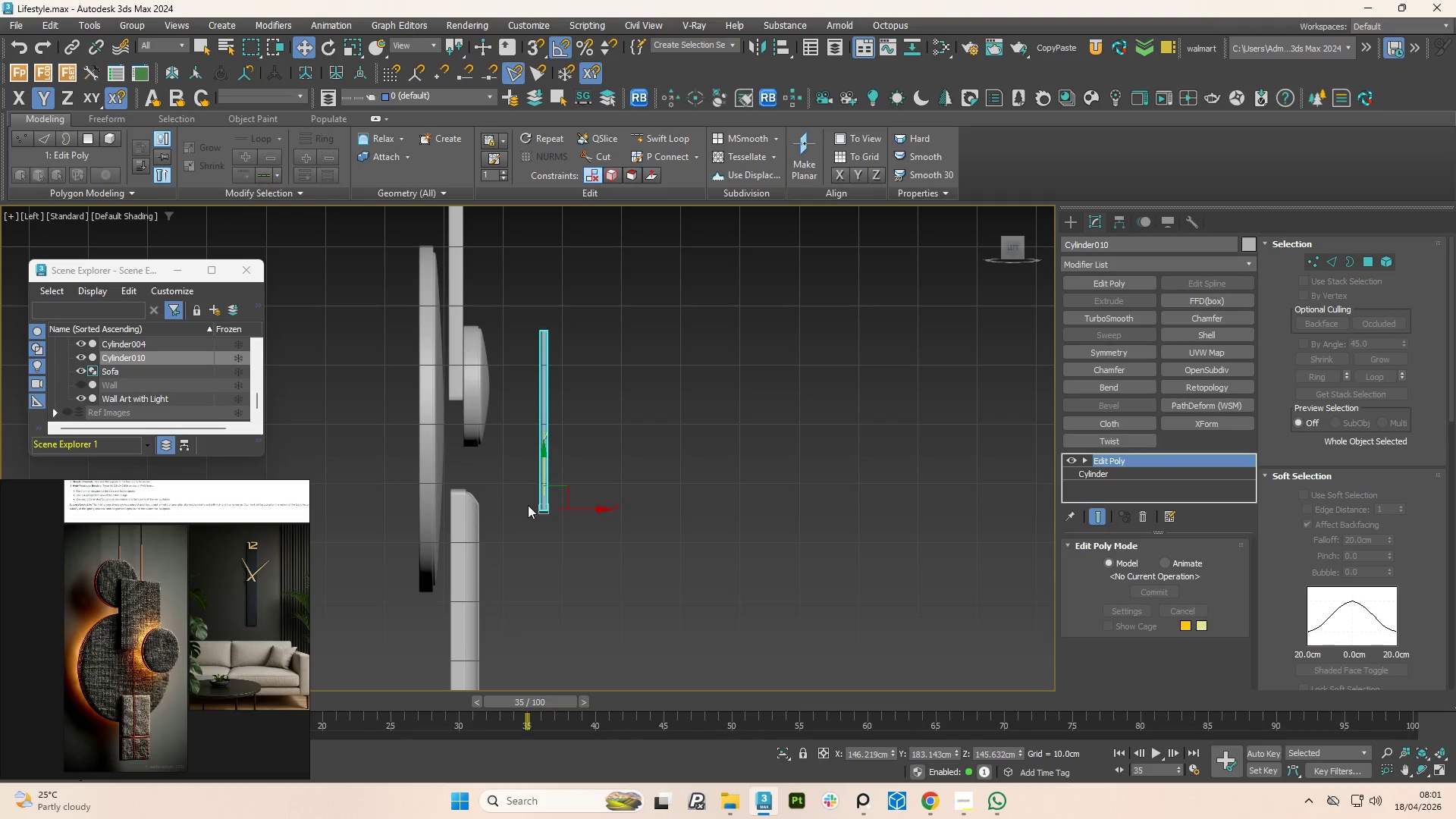 
scroll: coordinate [686, 460], scroll_direction: up, amount: 4.0
 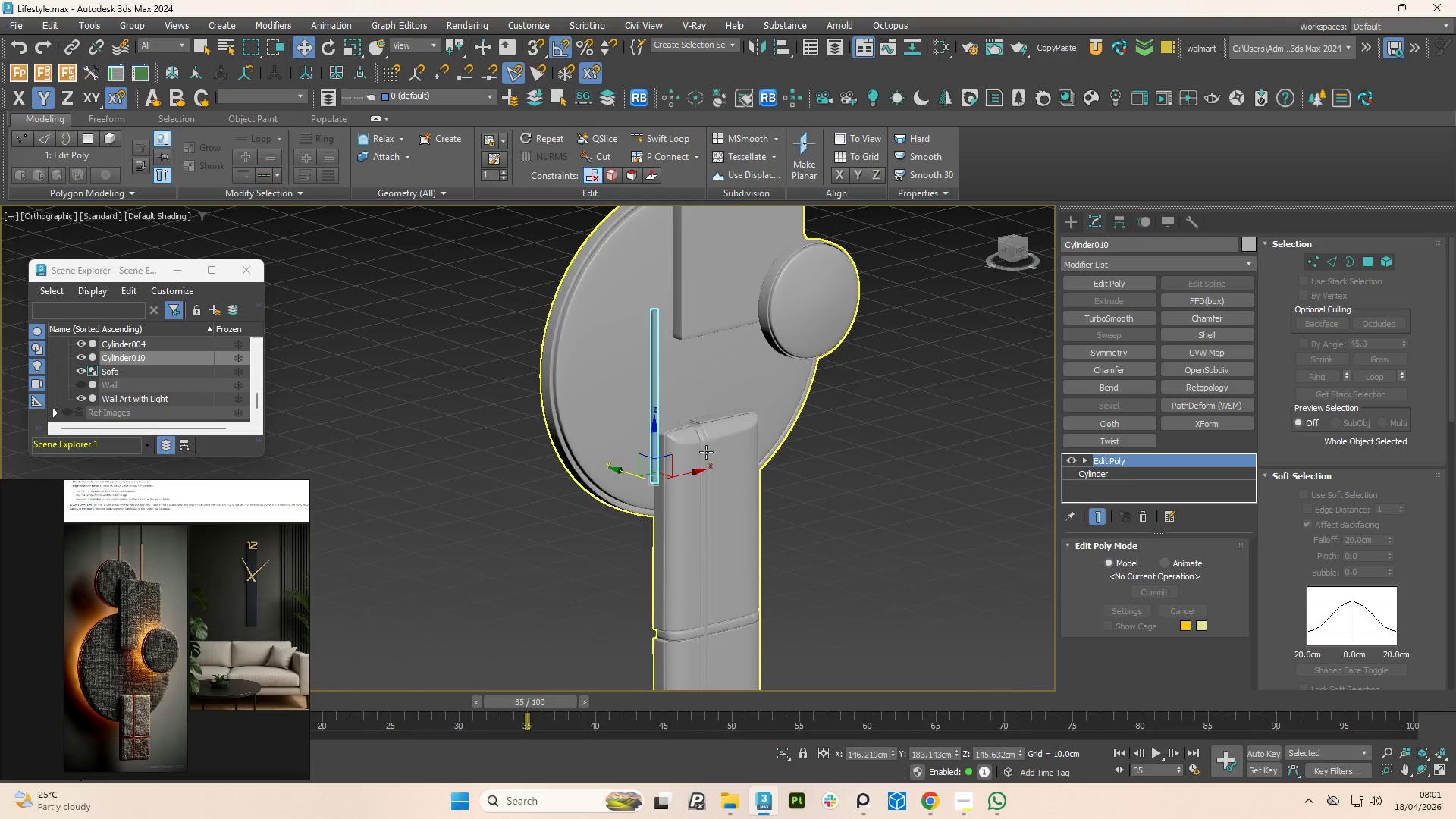 
left_click_drag(start_coordinate=[594, 512], to_coordinate=[495, 498])
 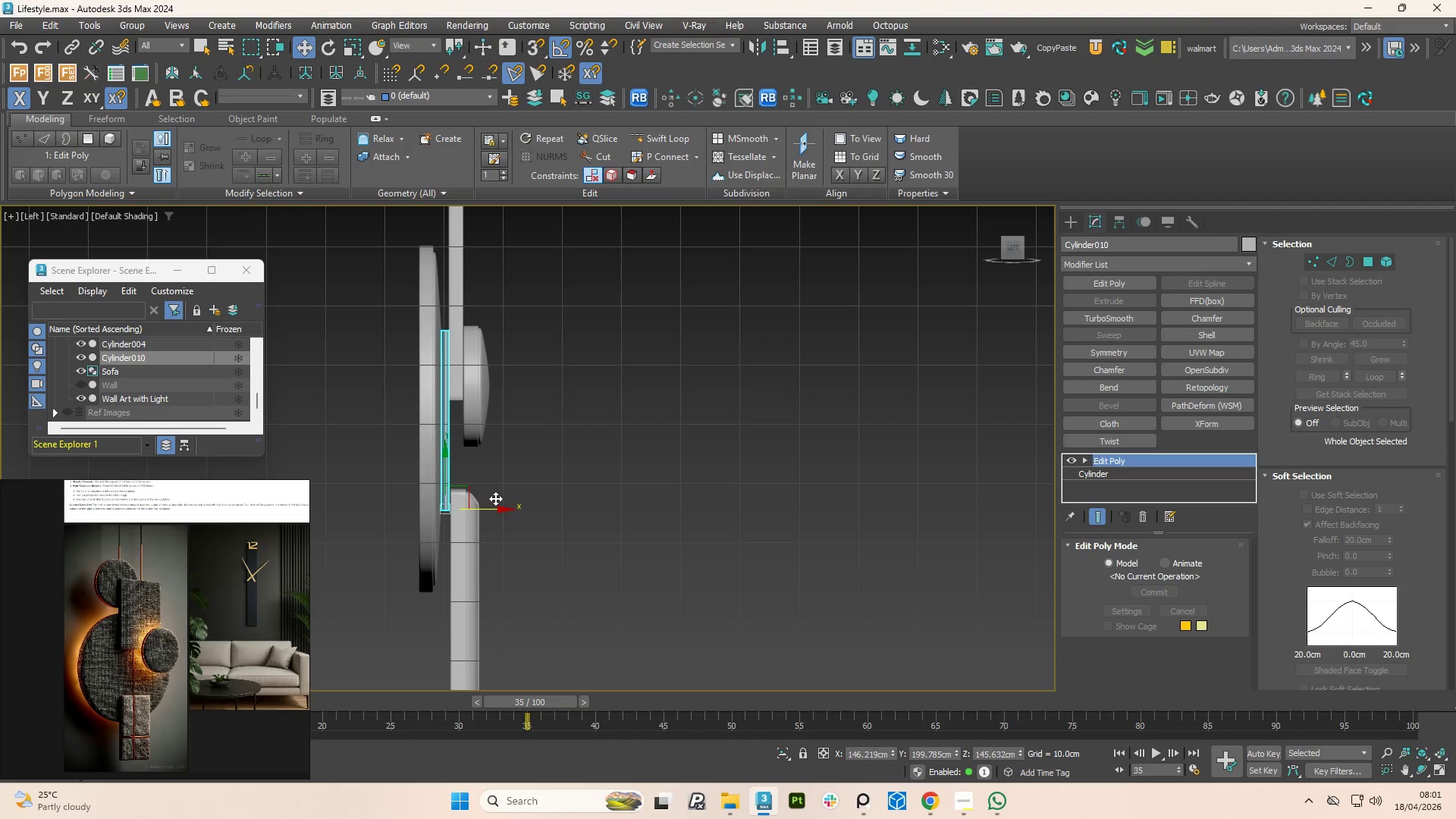 
scroll: coordinate [414, 513], scroll_direction: up, amount: 4.0
 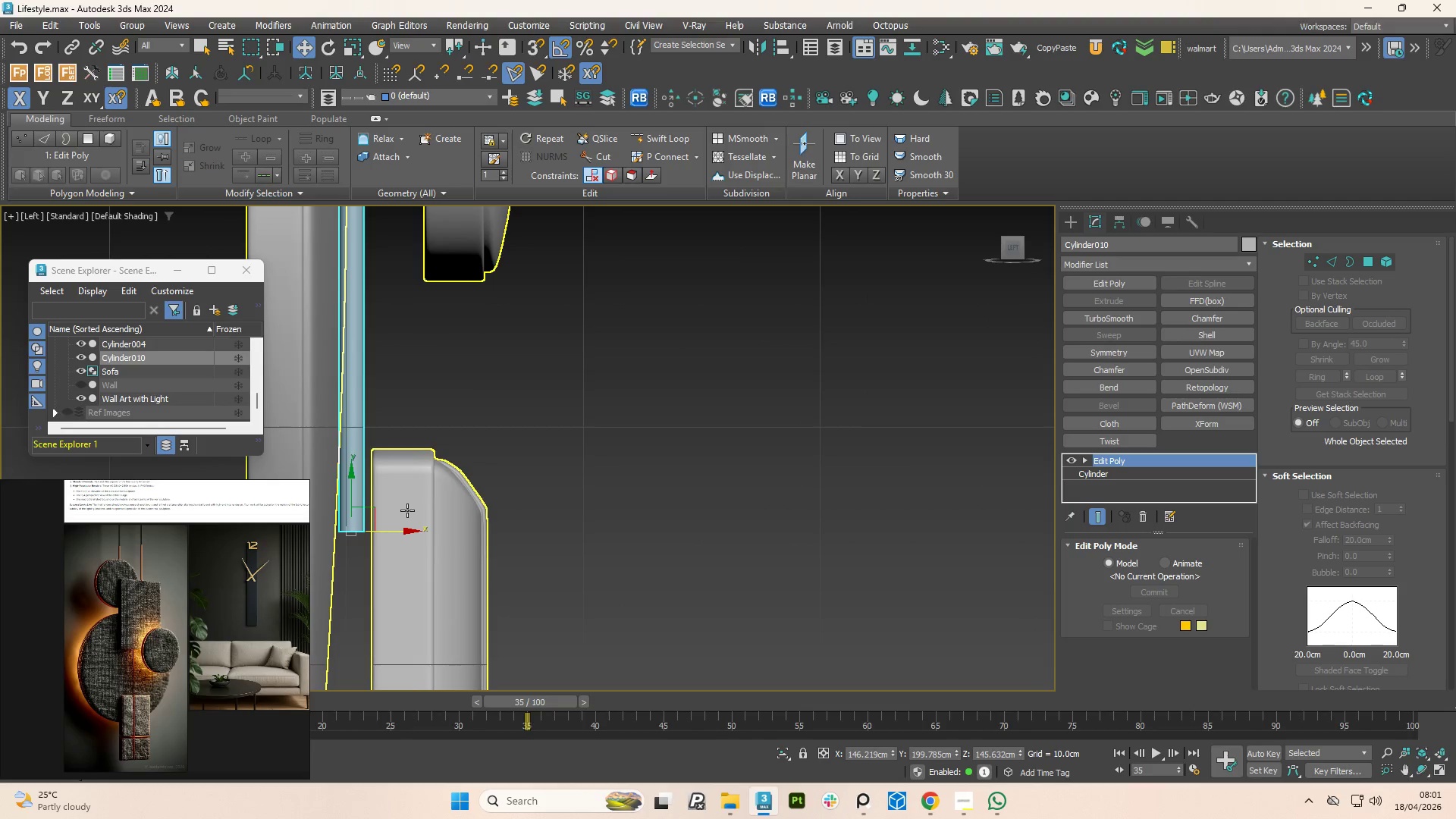 
scroll: coordinate [410, 508], scroll_direction: down, amount: 2.0
 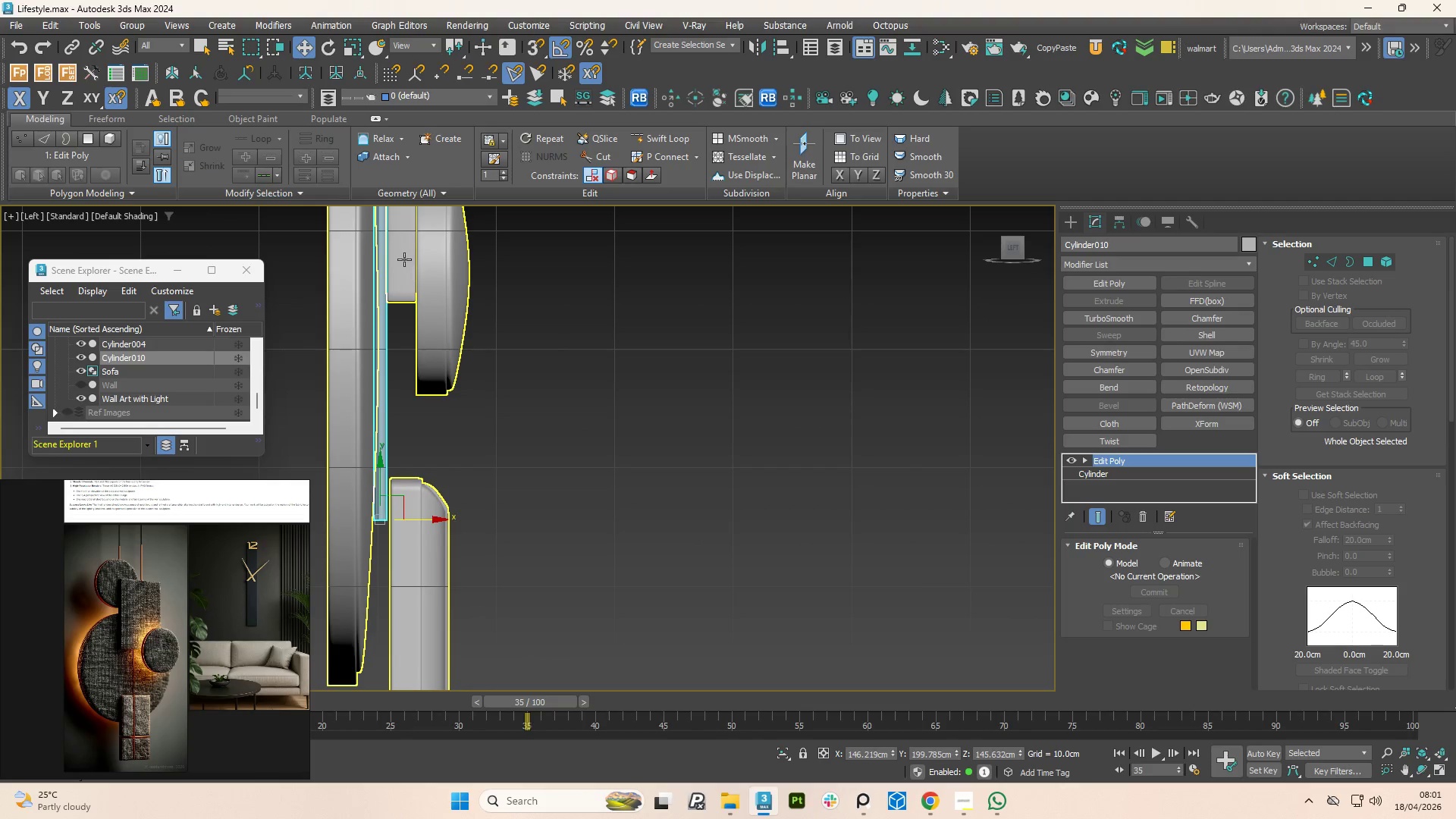 
scroll: coordinate [396, 248], scroll_direction: up, amount: 3.0
 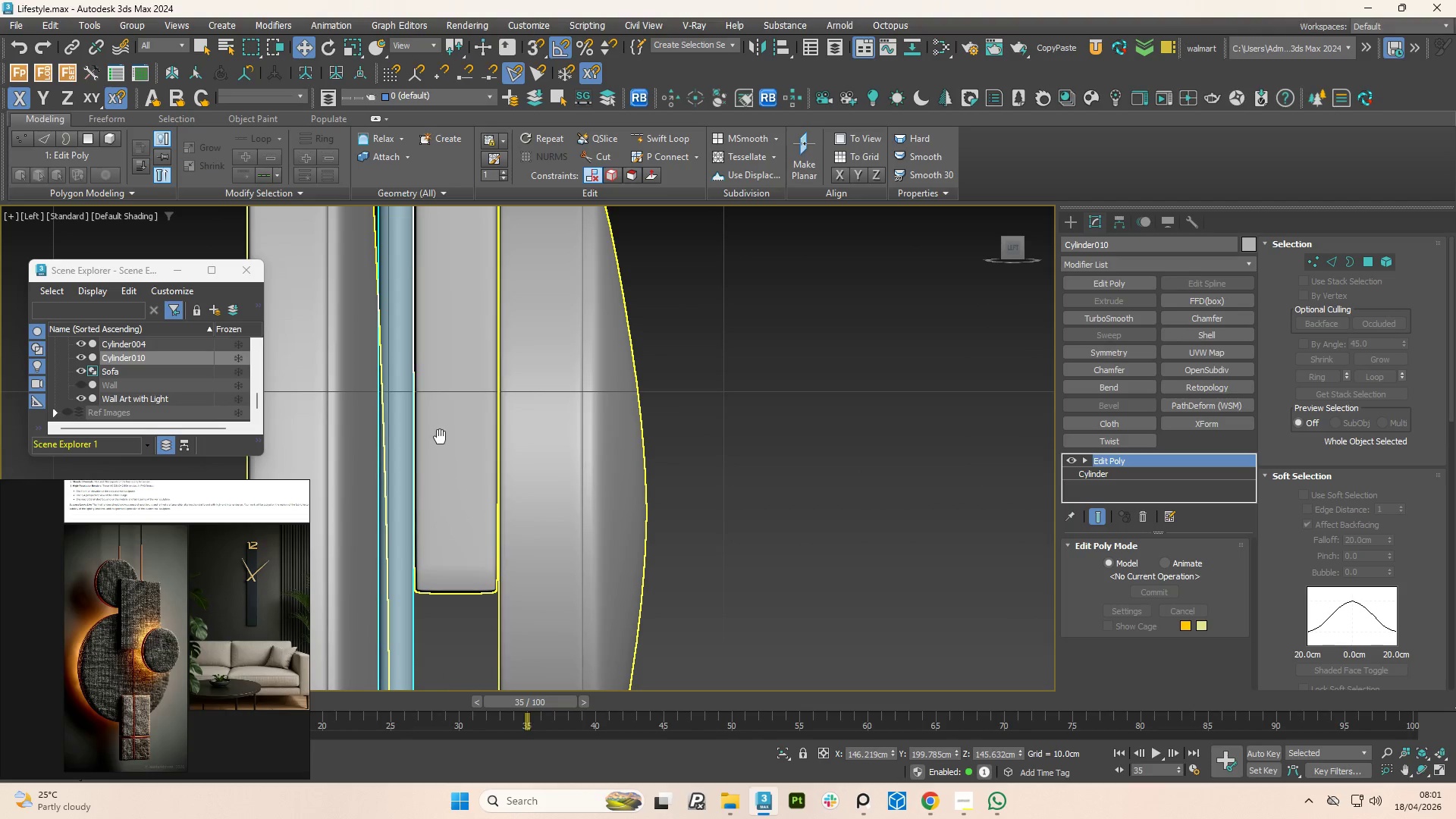 
scroll: coordinate [444, 420], scroll_direction: down, amount: 3.0
 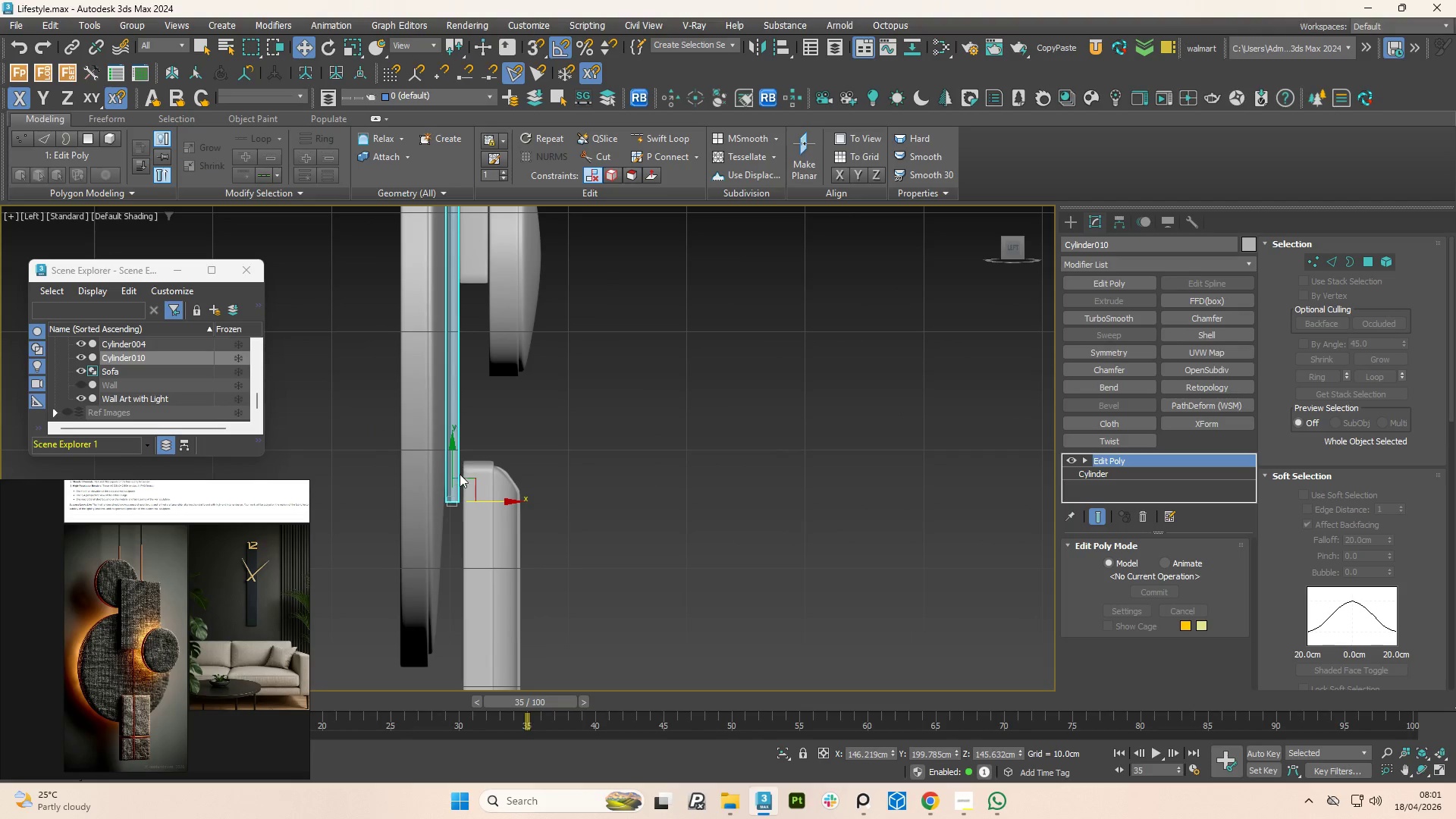 
scroll: coordinate [479, 495], scroll_direction: up, amount: 2.0
 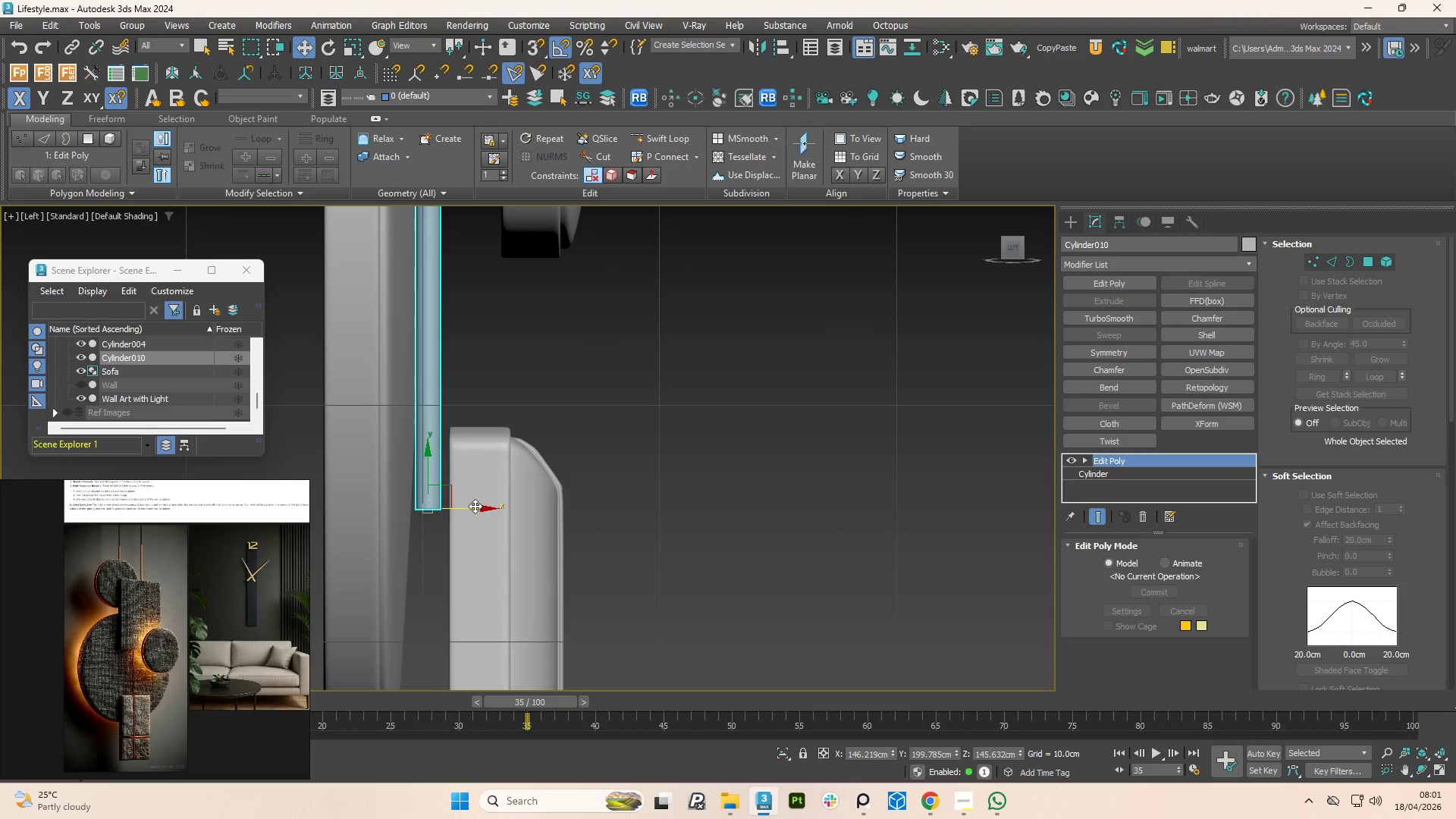 
left_click_drag(start_coordinate=[475, 506], to_coordinate=[479, 507])
 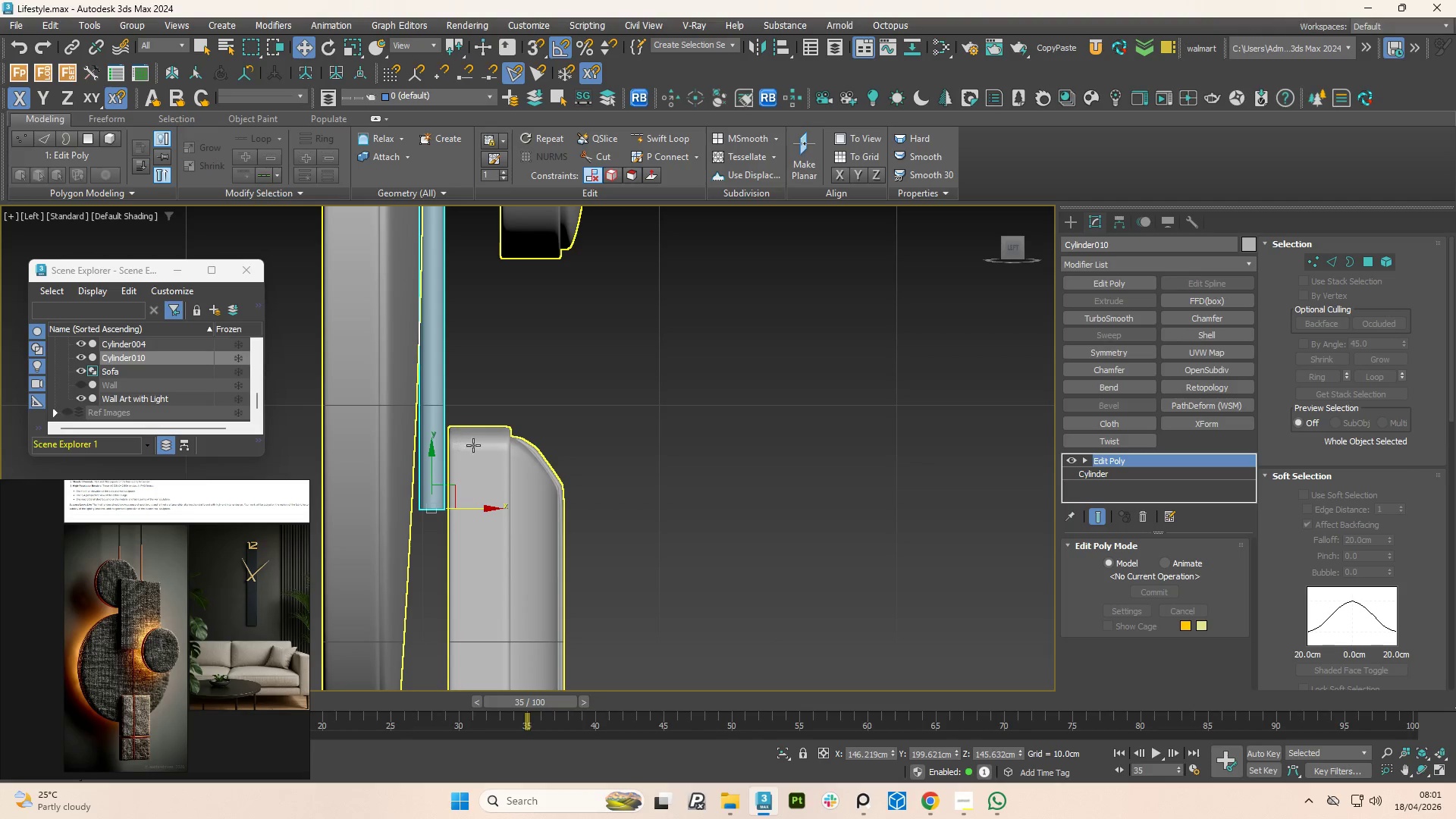 
left_click([509, 484])
 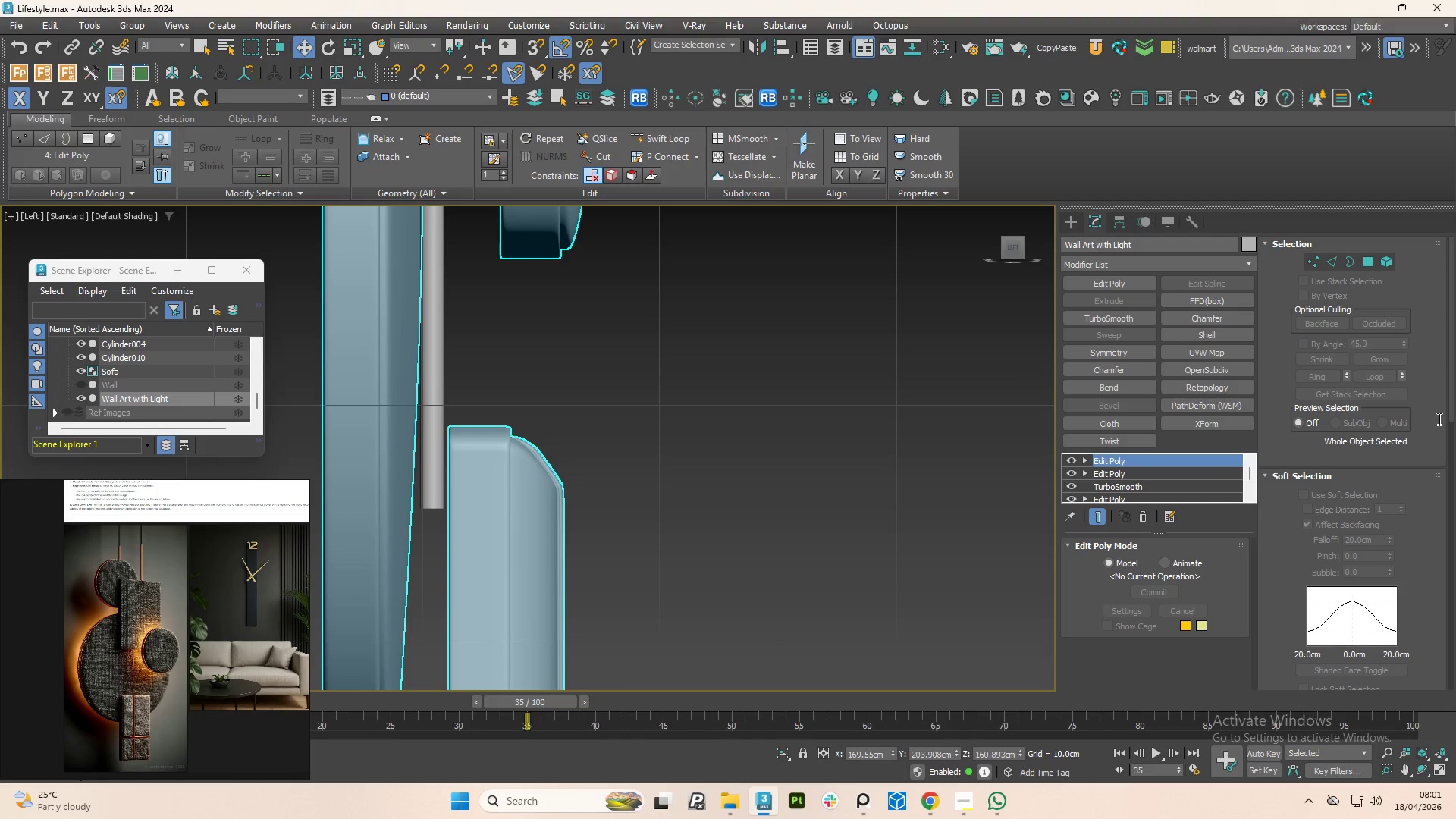 
left_click_drag(start_coordinate=[1448, 402], to_coordinate=[1455, 551])
 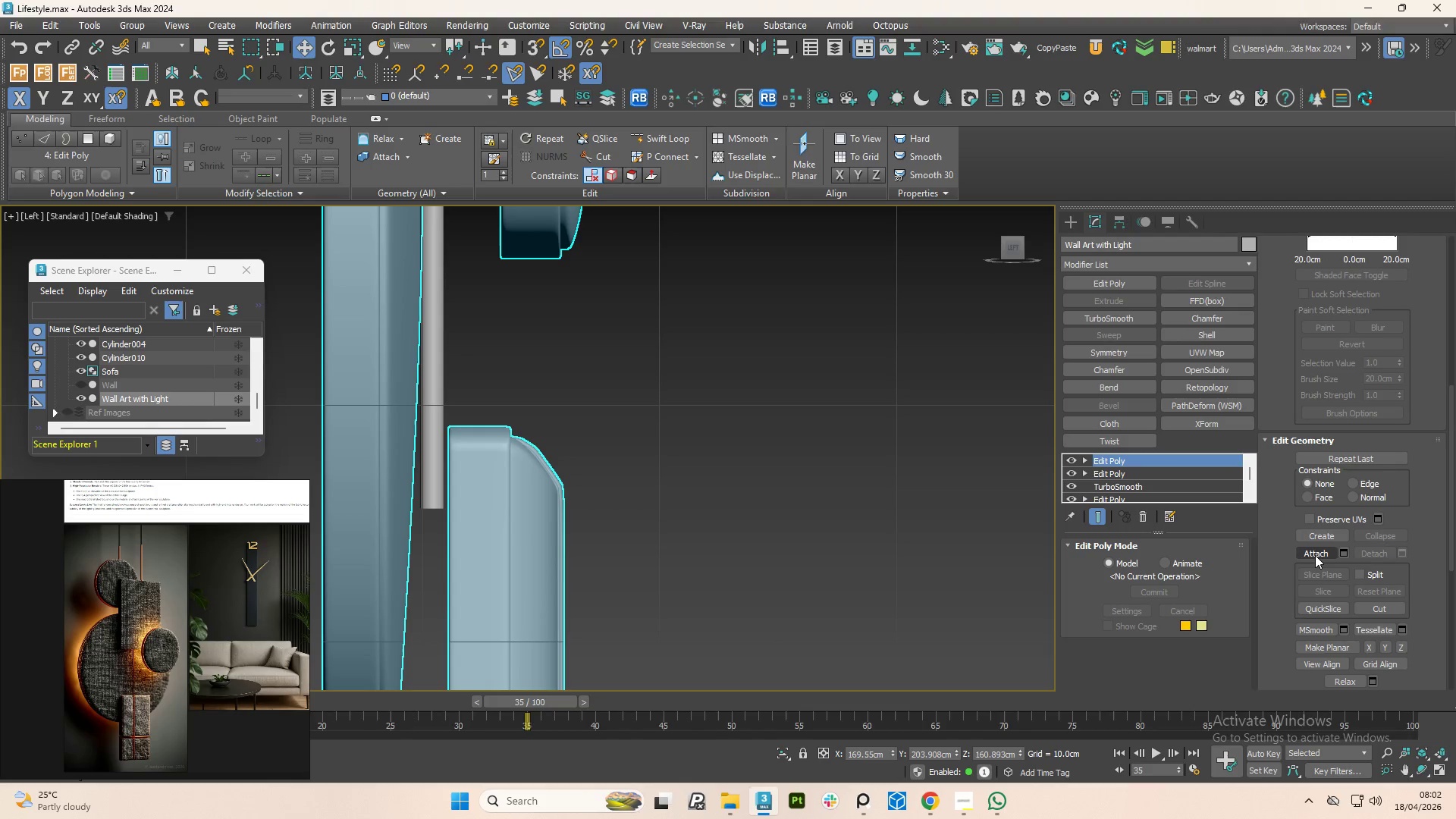 
left_click([1315, 555])
 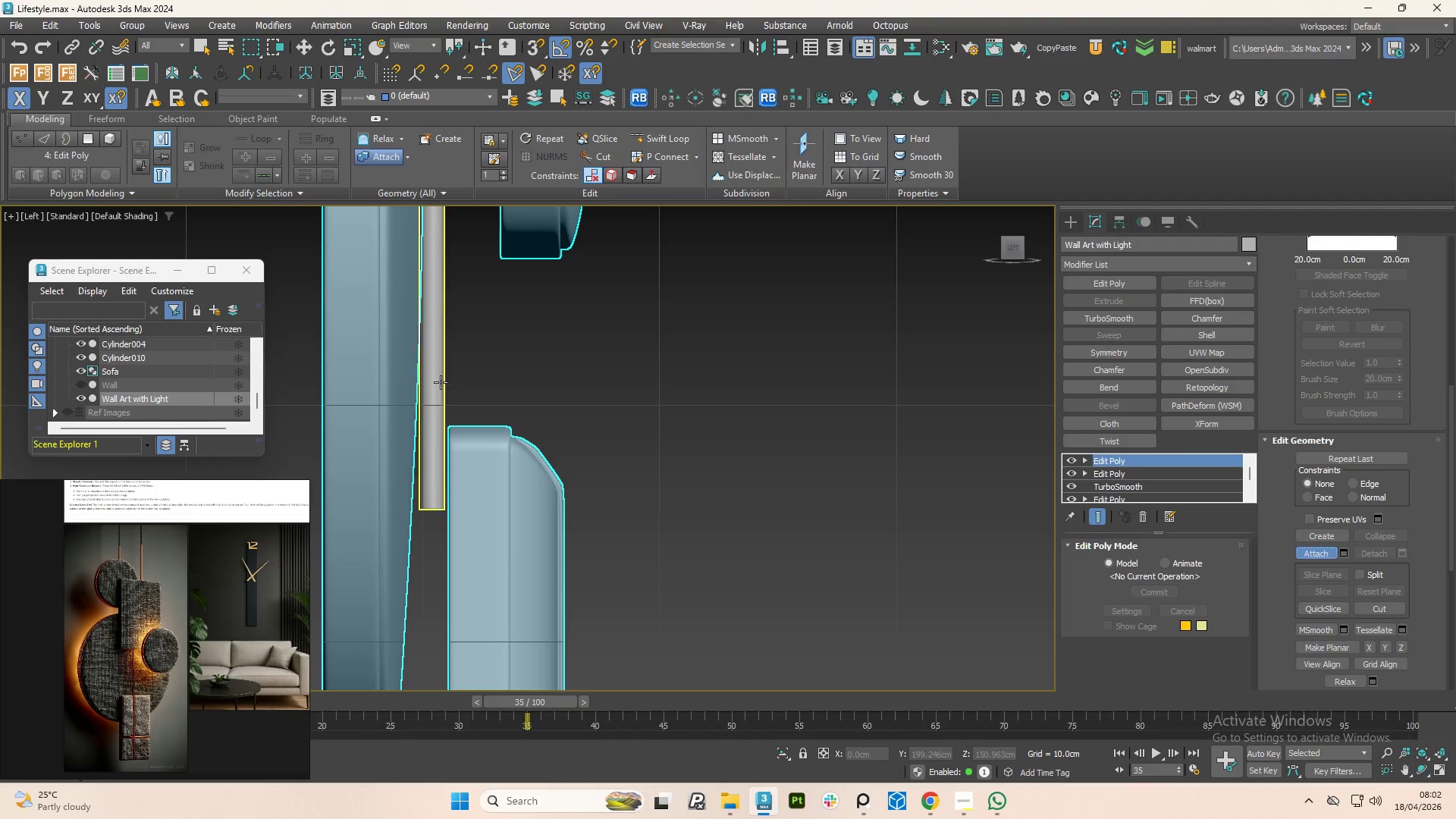 
left_click([440, 381])
 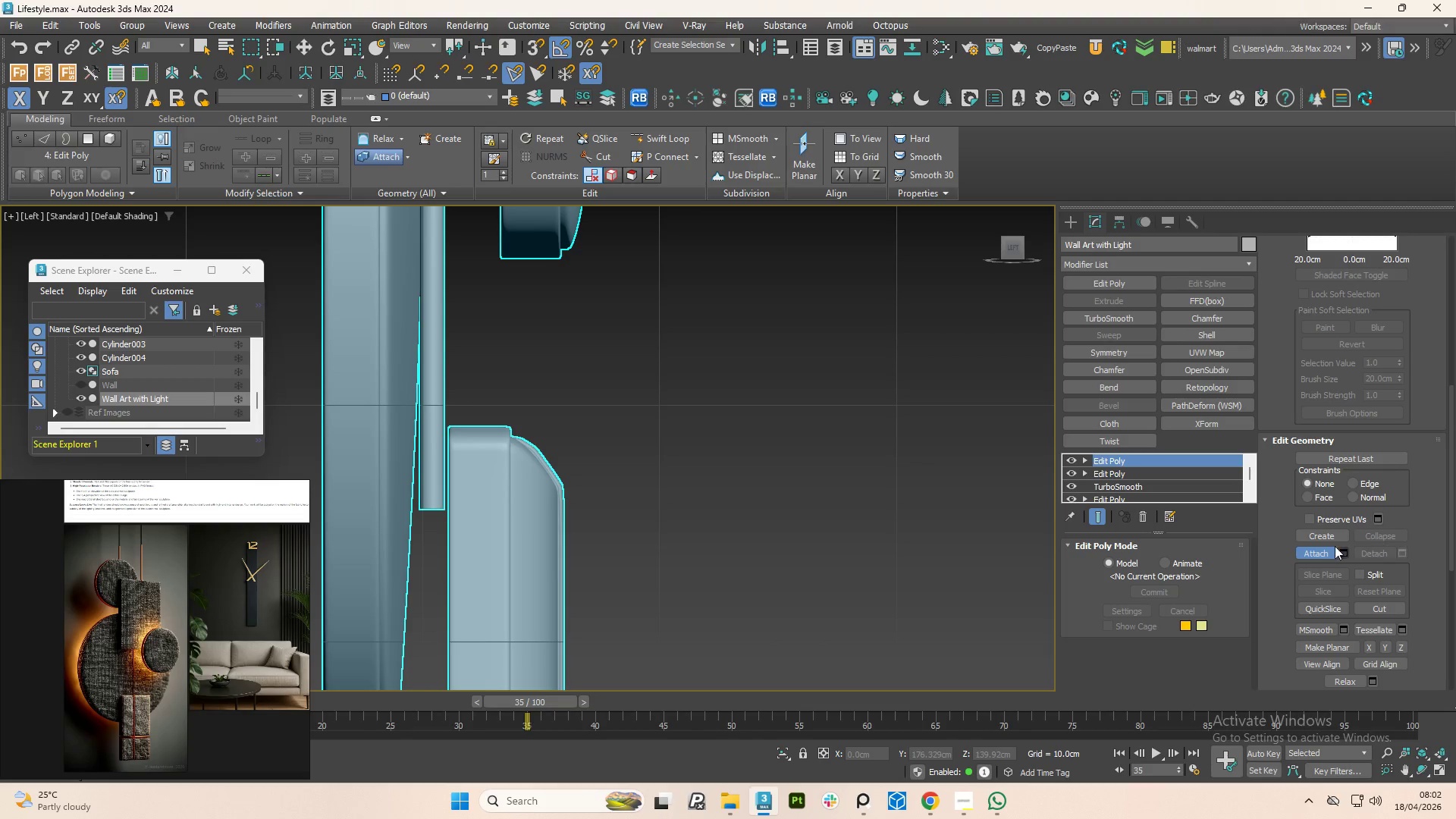 
left_click([1320, 551])
 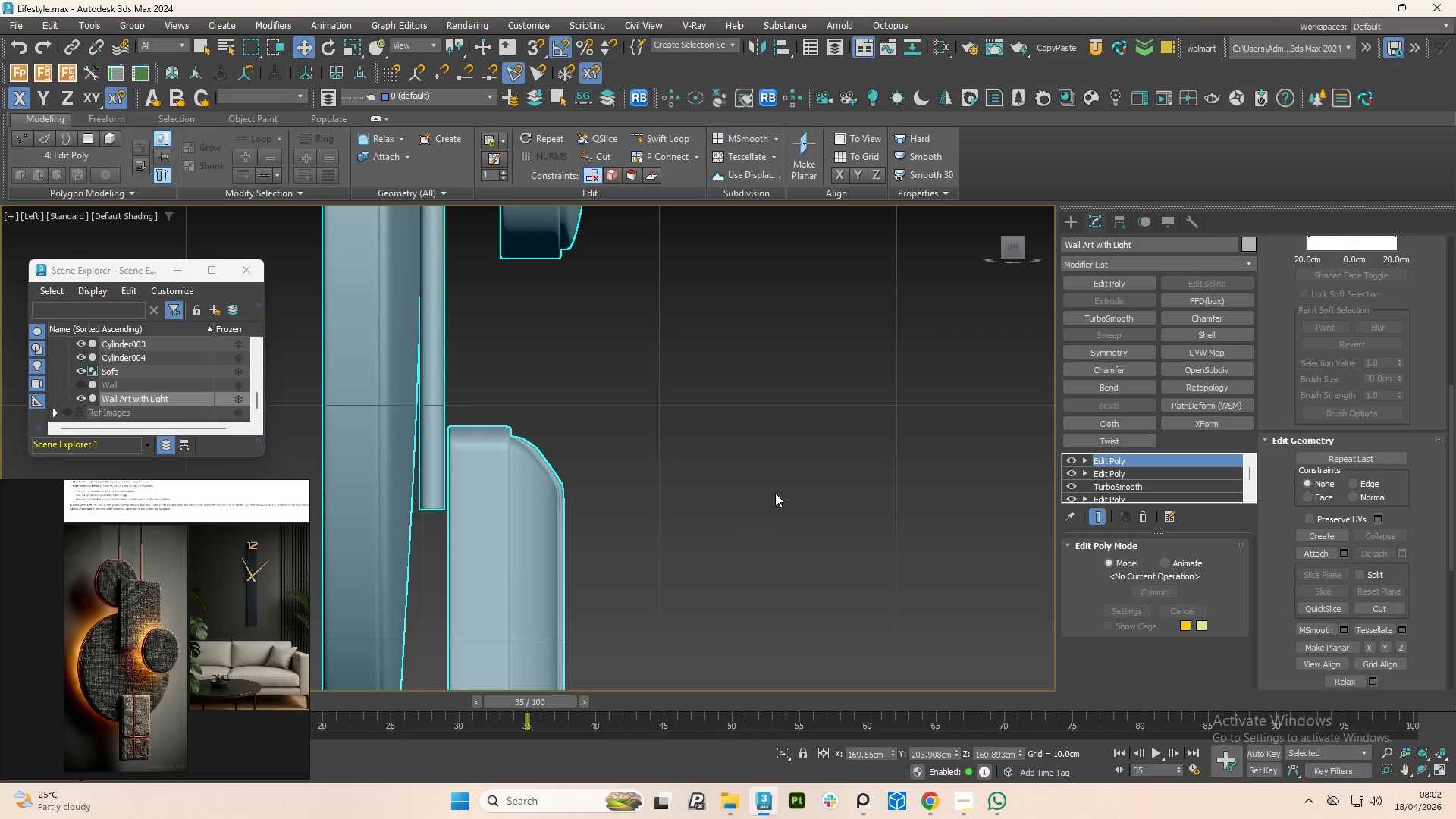 
key(Control+S)
 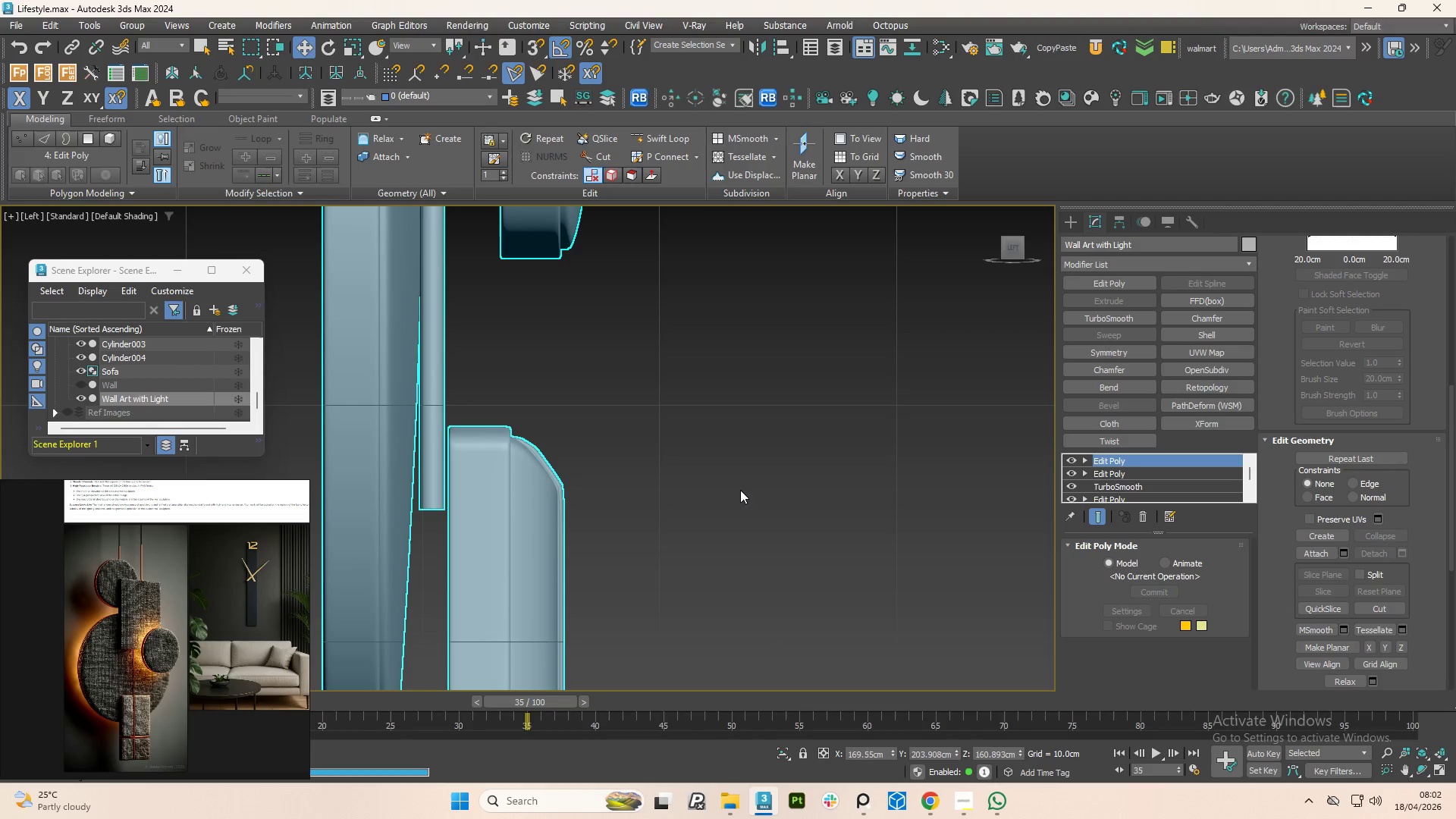 
hold_key(key=AltLeft, duration=1.2)
 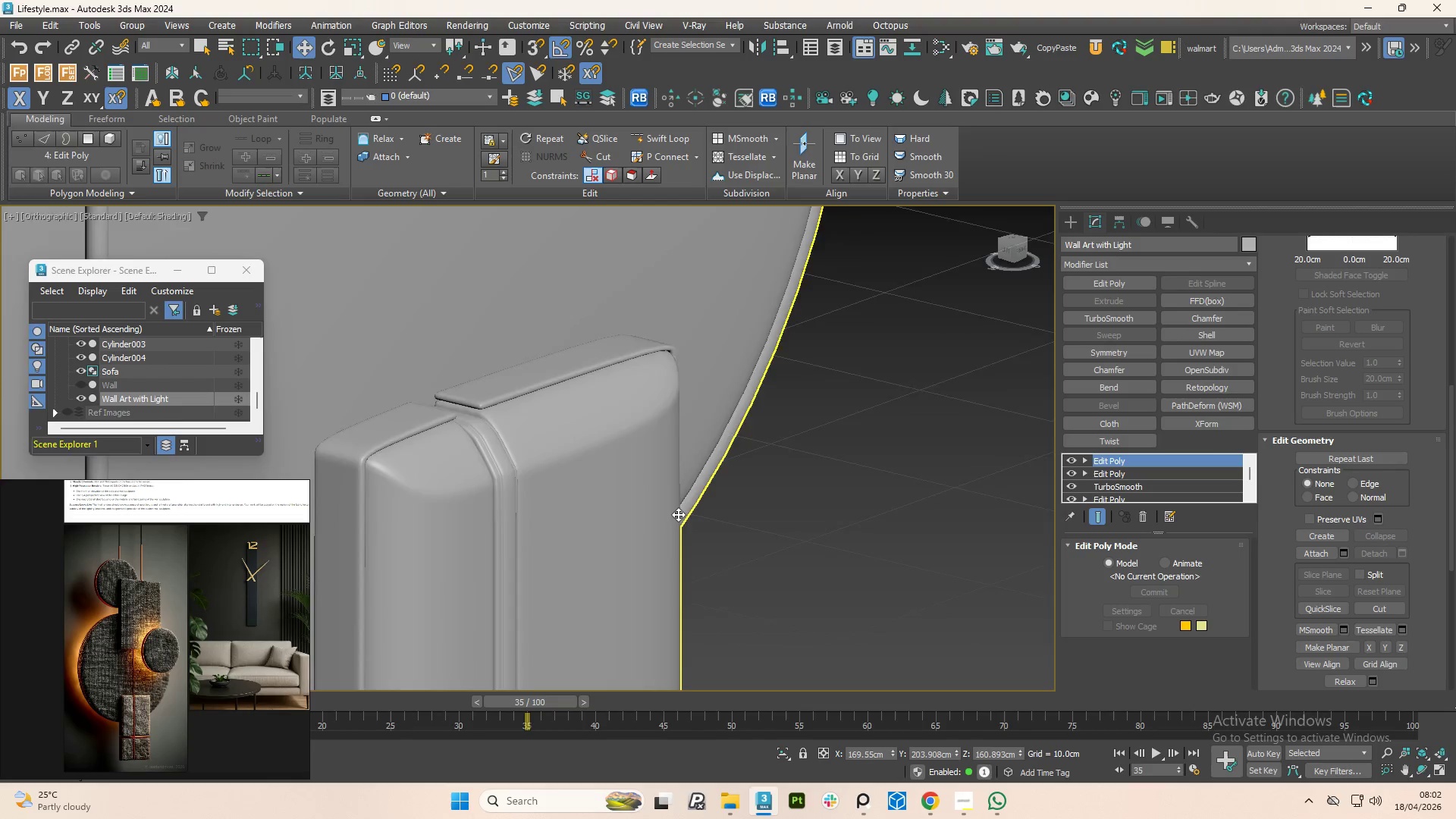 
hold_key(key=AltLeft, duration=0.78)
 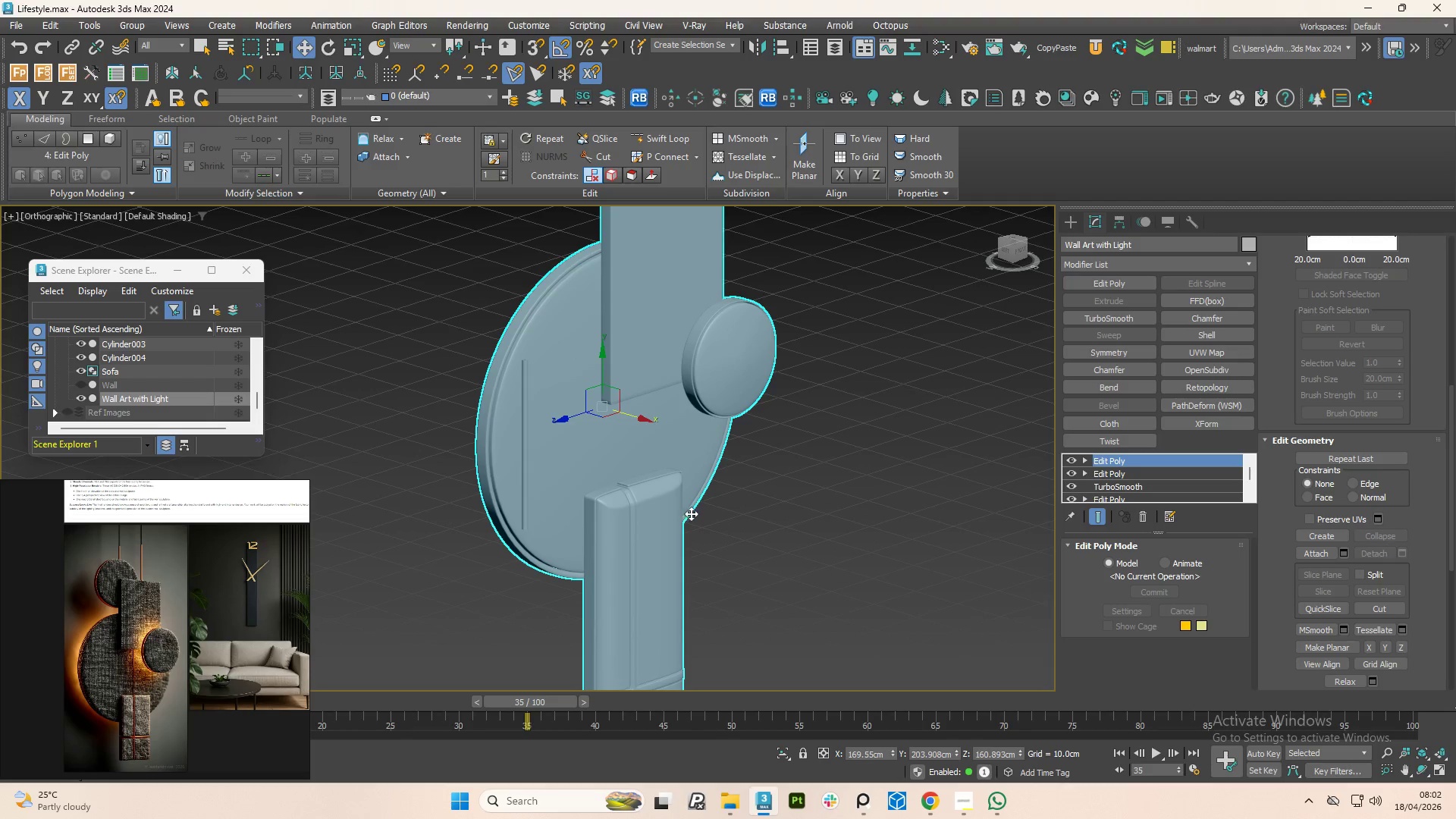 
scroll: coordinate [678, 514], scroll_direction: down, amount: 4.0
 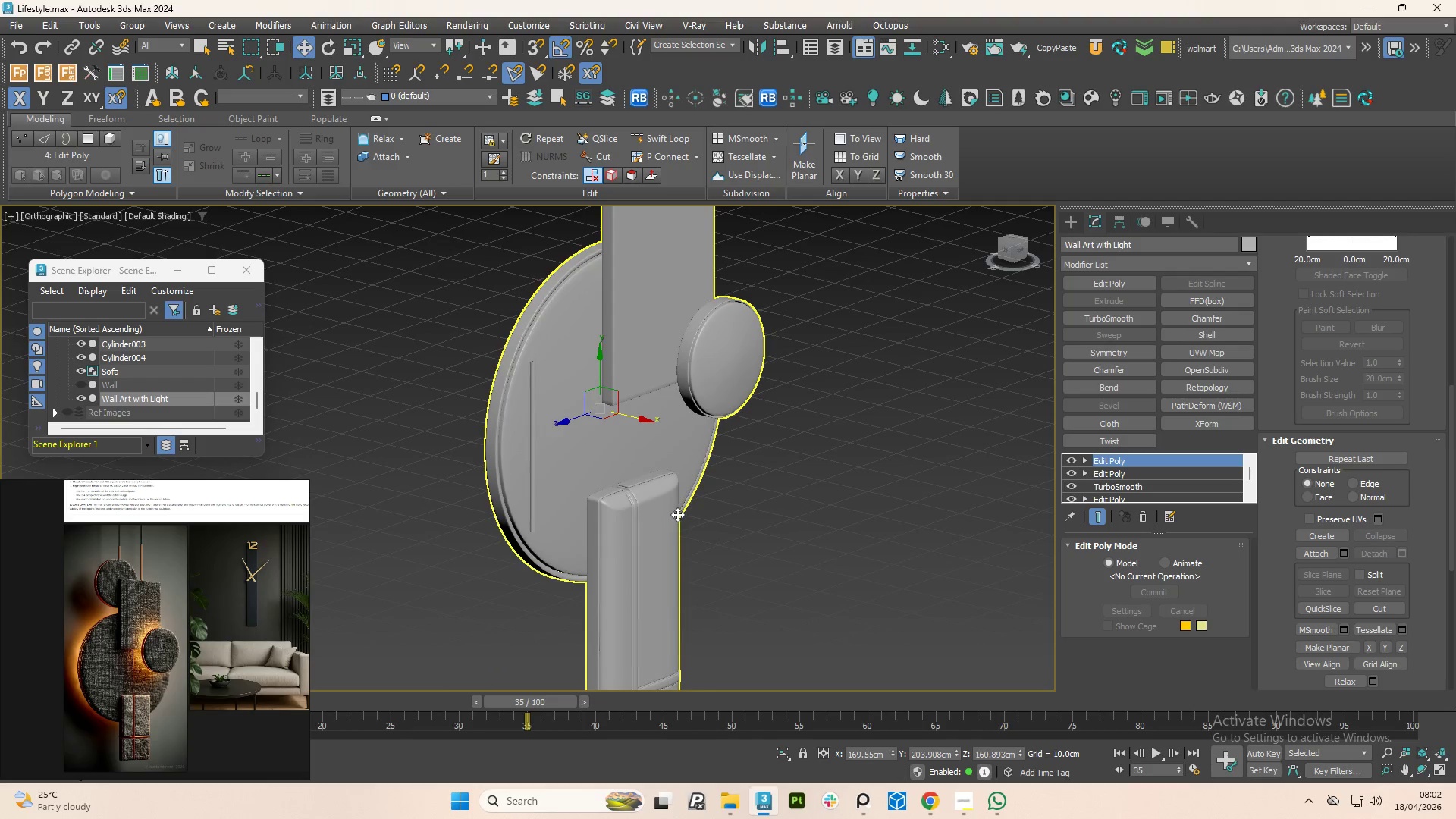 
hold_key(key=ControlLeft, duration=0.31)
 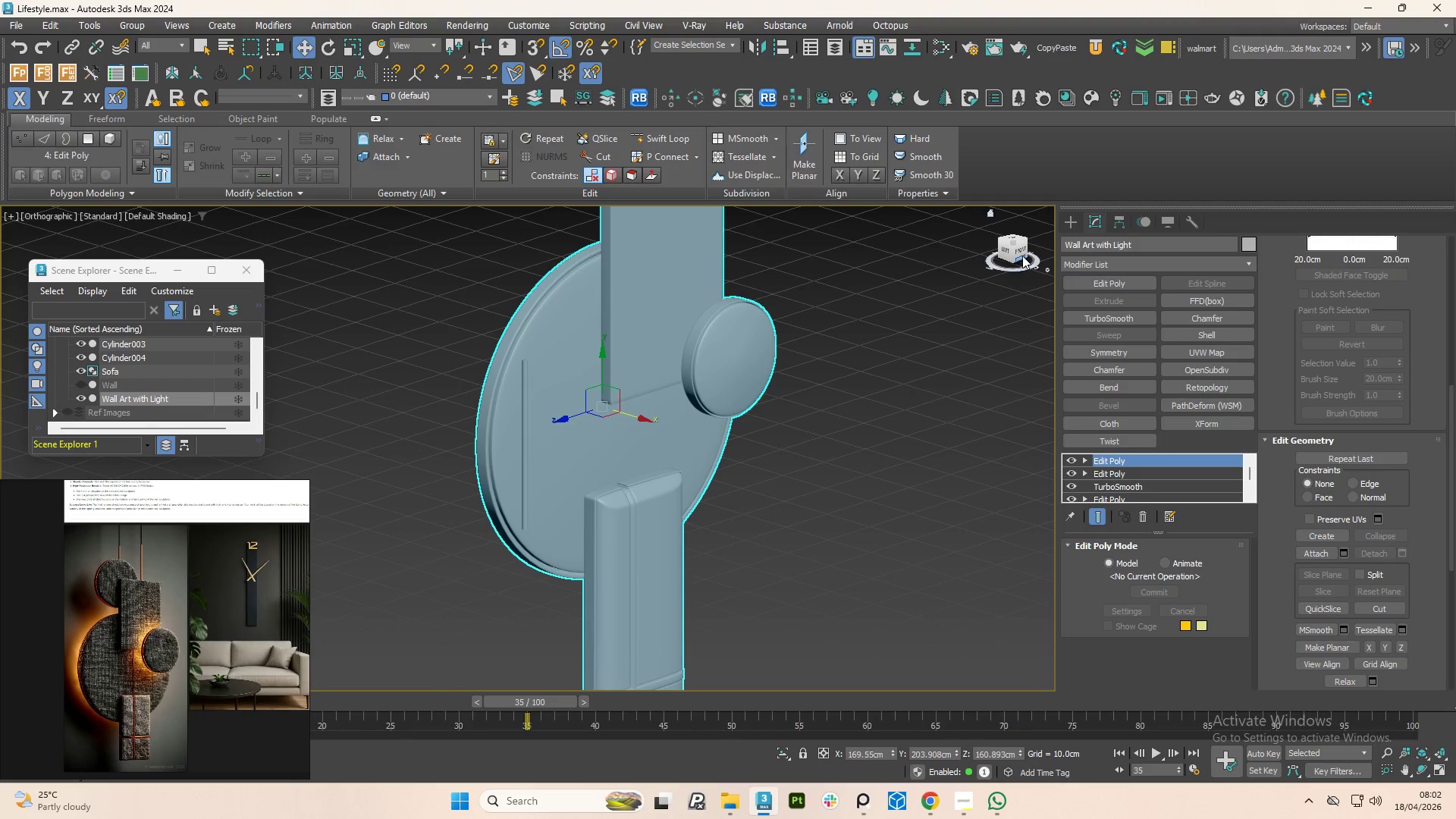 
left_click([1022, 255])
 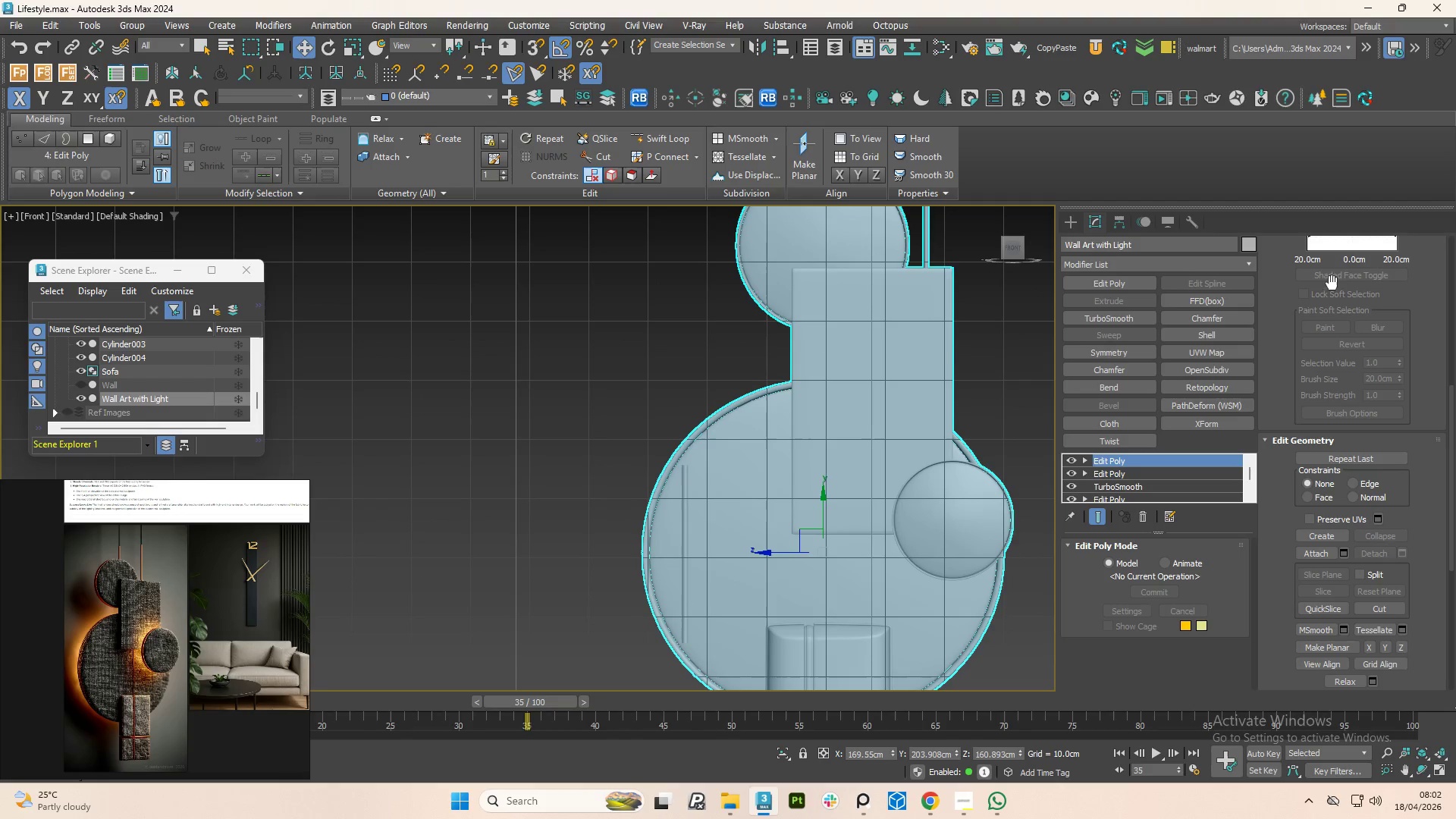 
scroll: coordinate [1399, 303], scroll_direction: up, amount: 25.0
 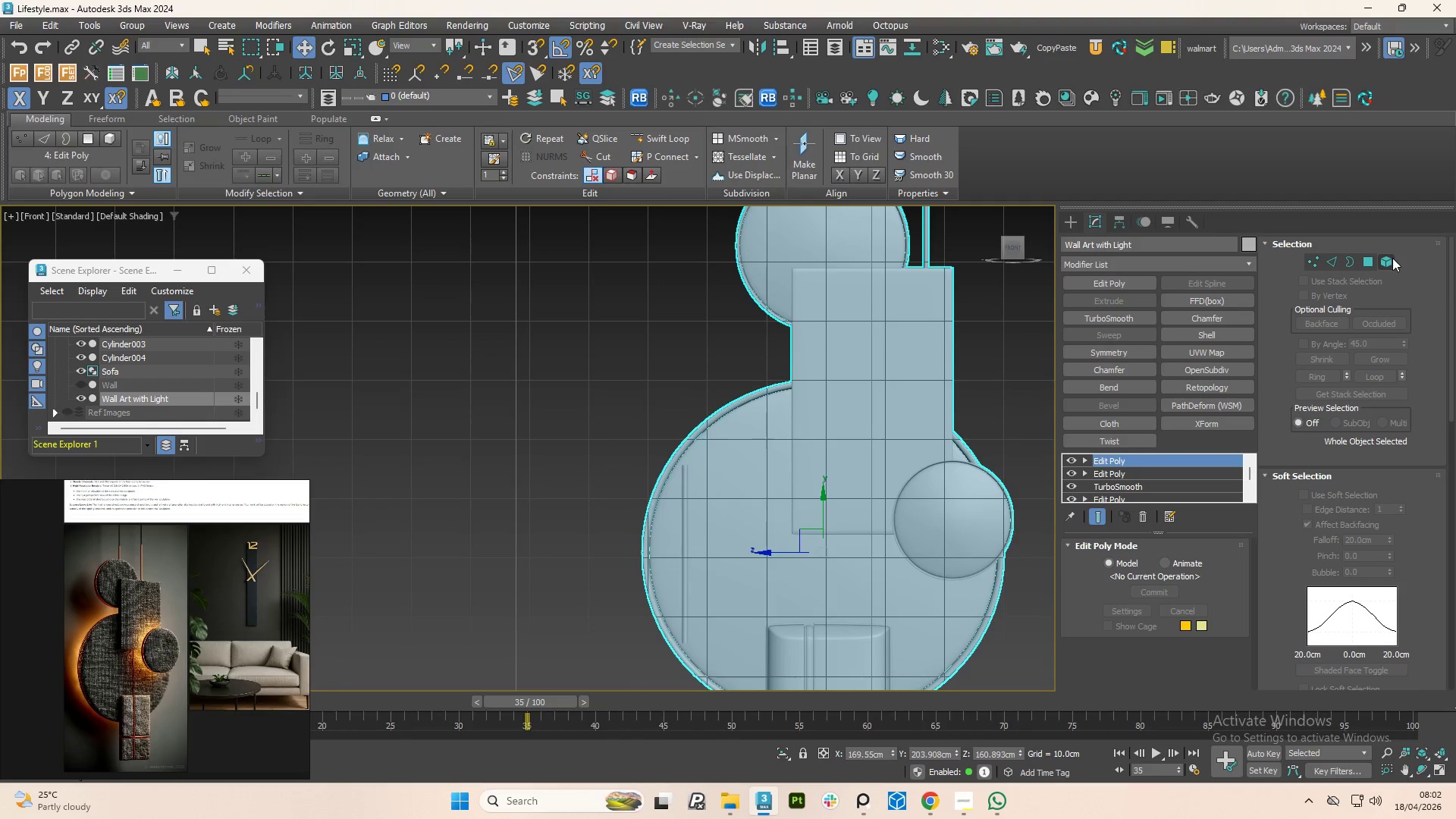 
left_click([1392, 257])
 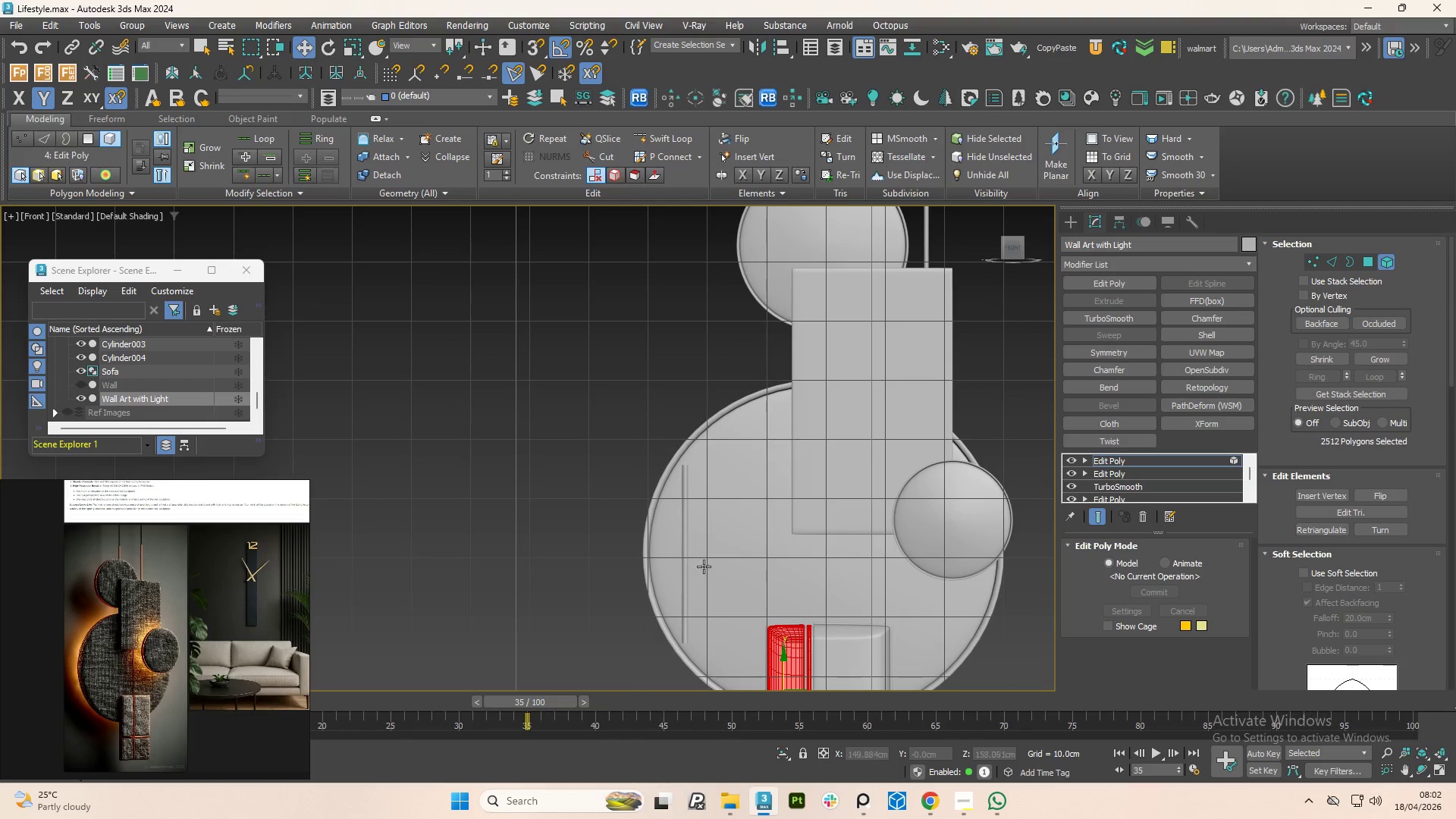 
left_click([685, 554])
 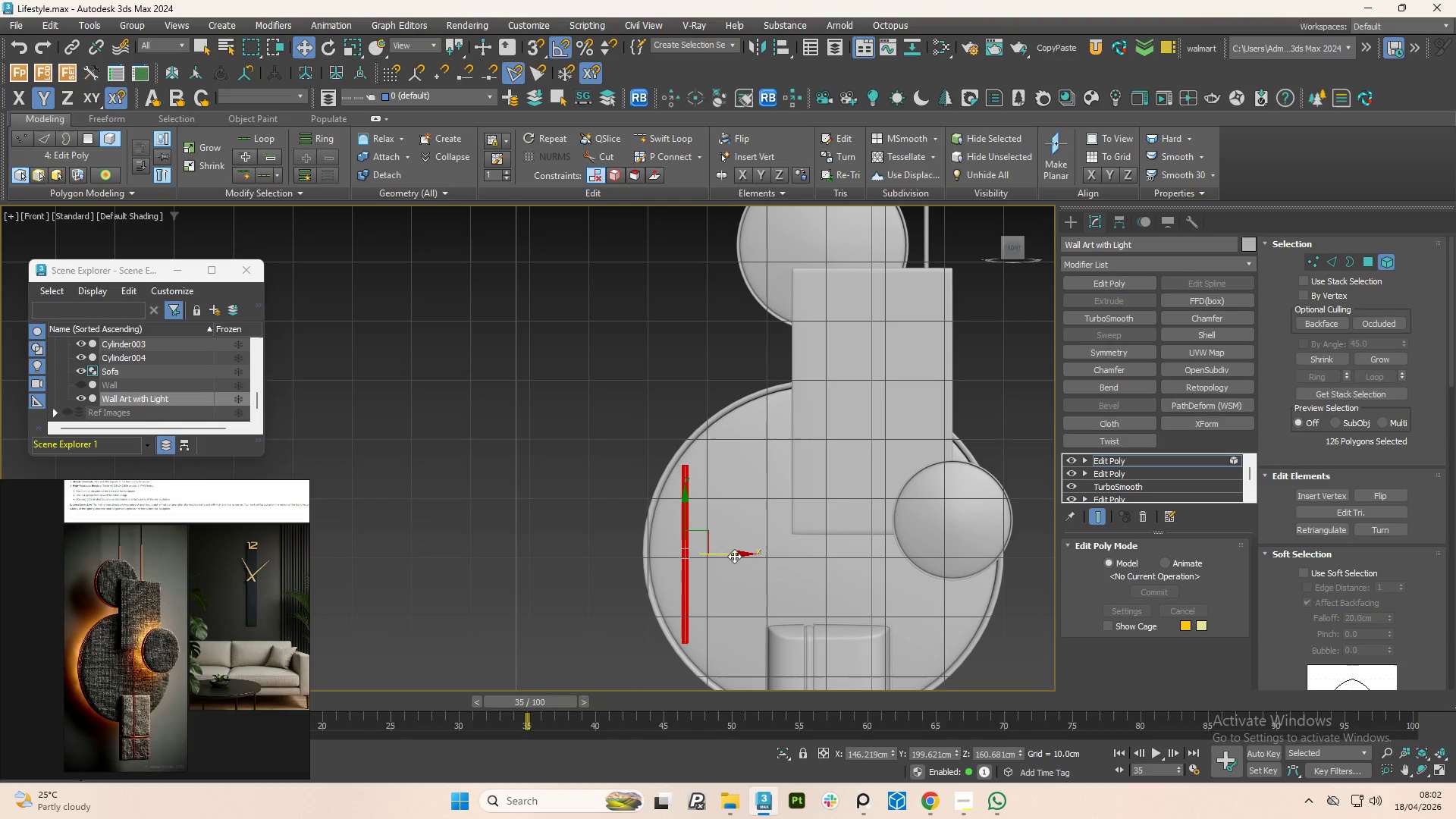 
left_click_drag(start_coordinate=[730, 551], to_coordinate=[855, 543])
 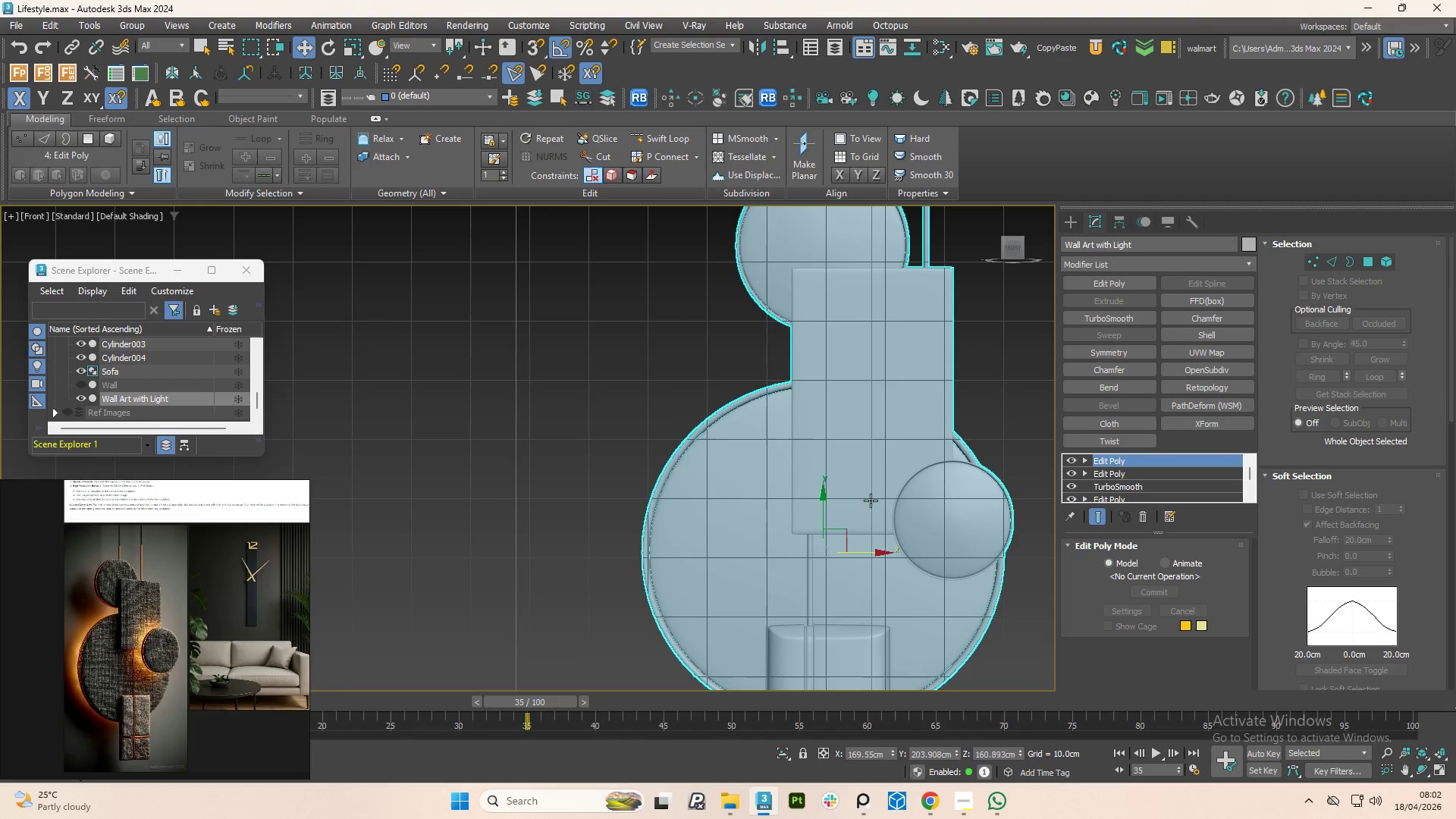 
hold_key(key=ControlLeft, duration=0.88)
 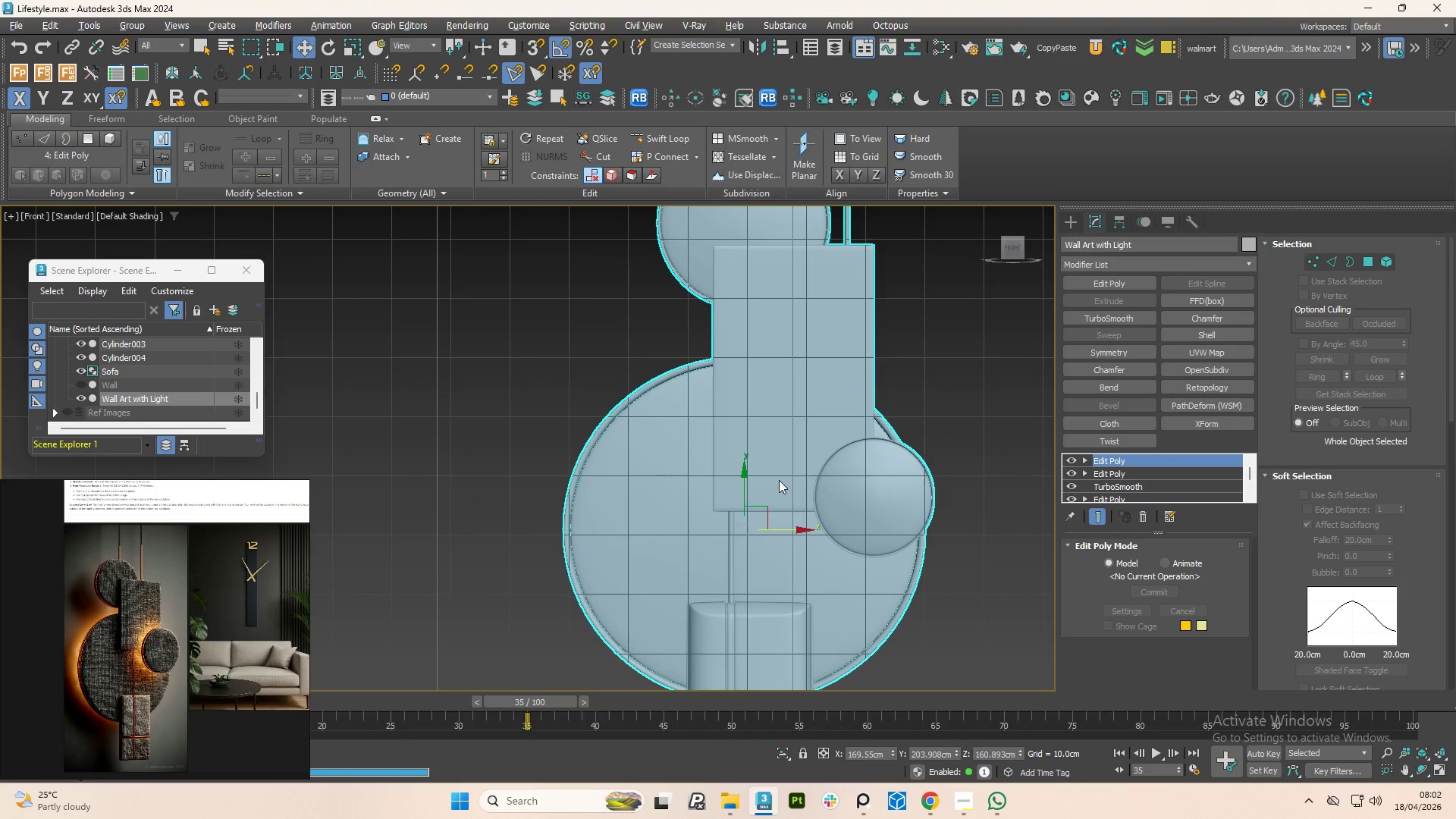 
hold_key(key=S, duration=0.33)
 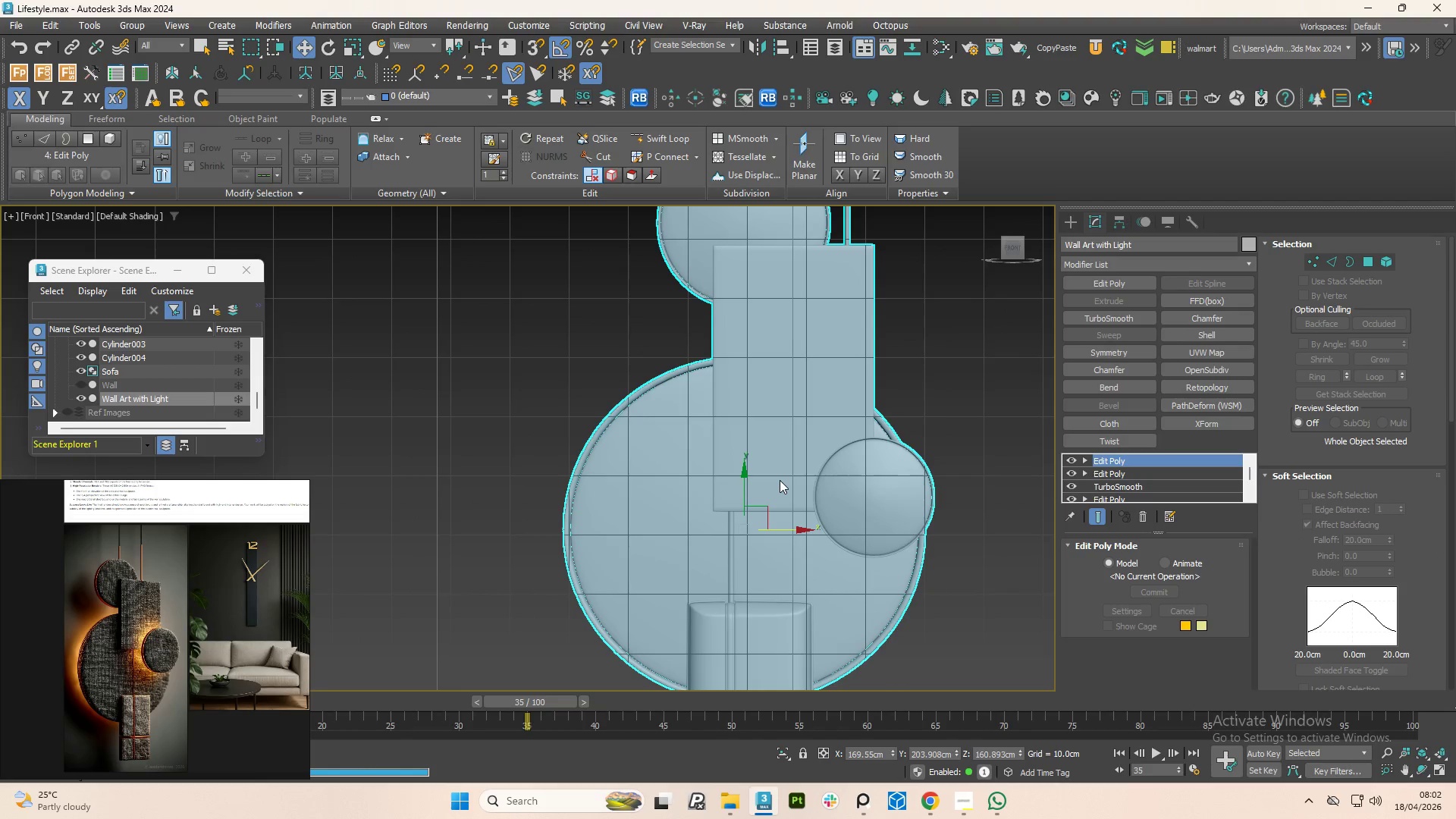 
hold_key(key=AltLeft, duration=1.44)
 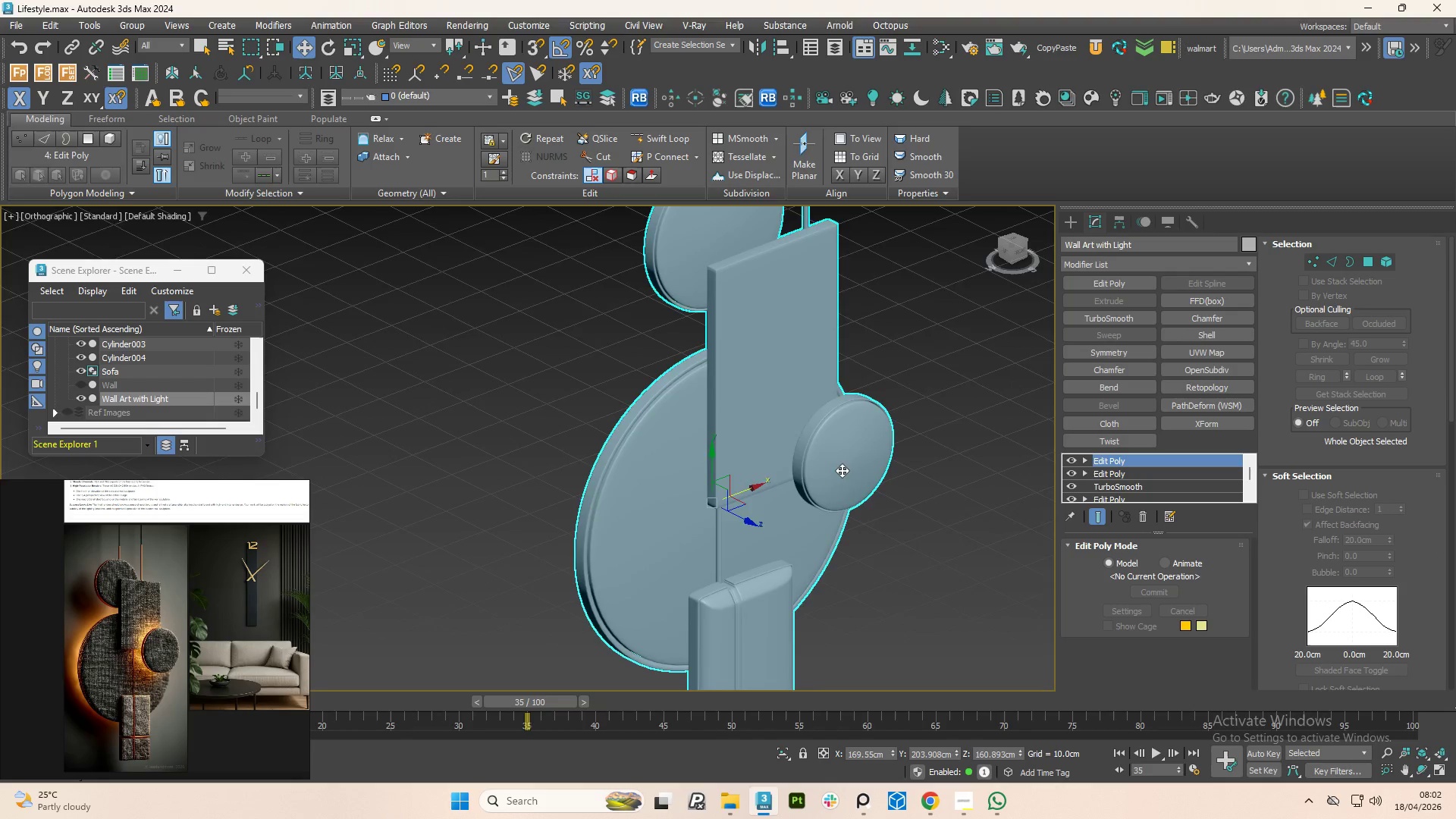 
hold_key(key=AltLeft, duration=0.55)
 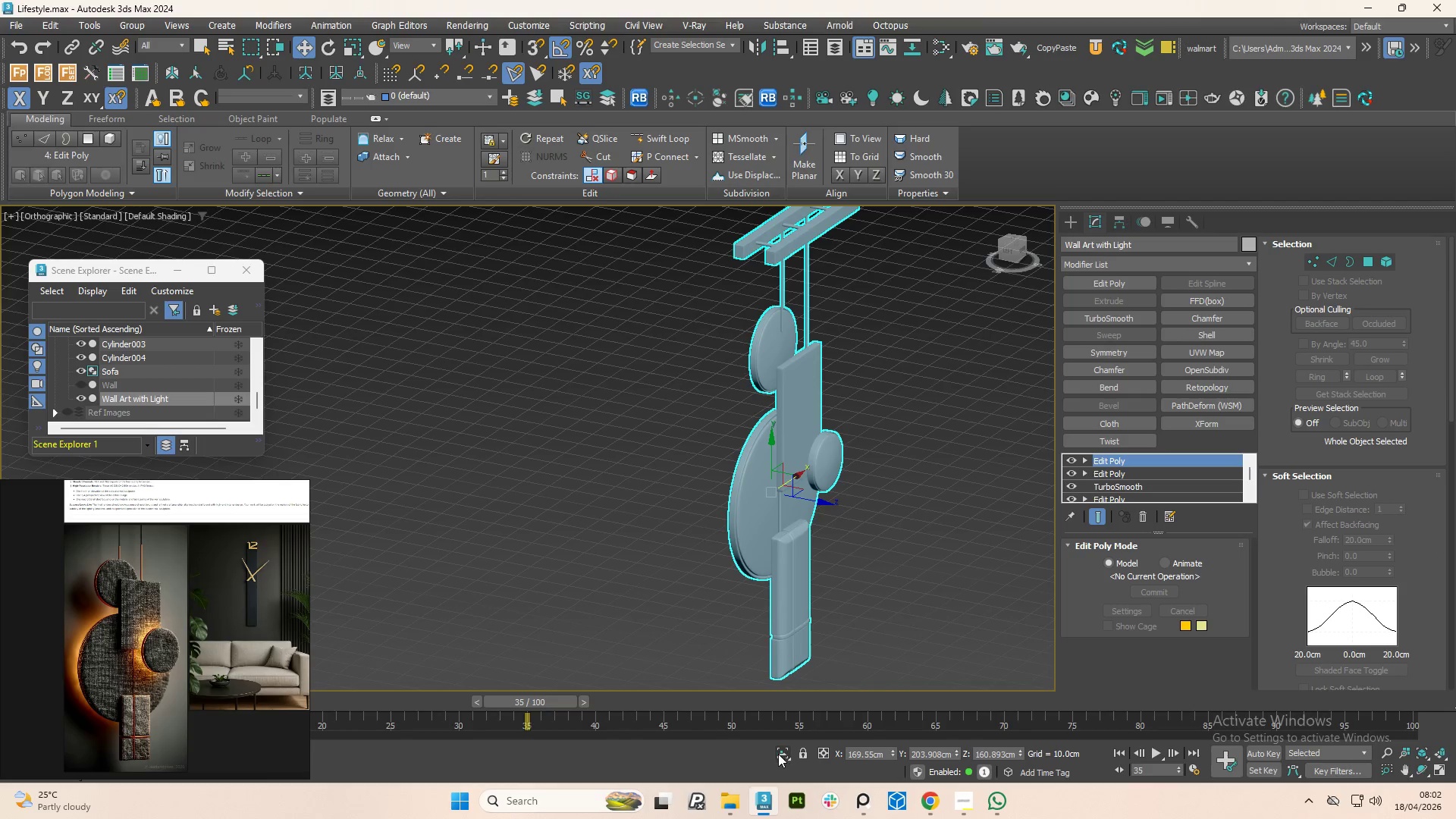 
scroll: coordinate [842, 470], scroll_direction: down, amount: 2.0
 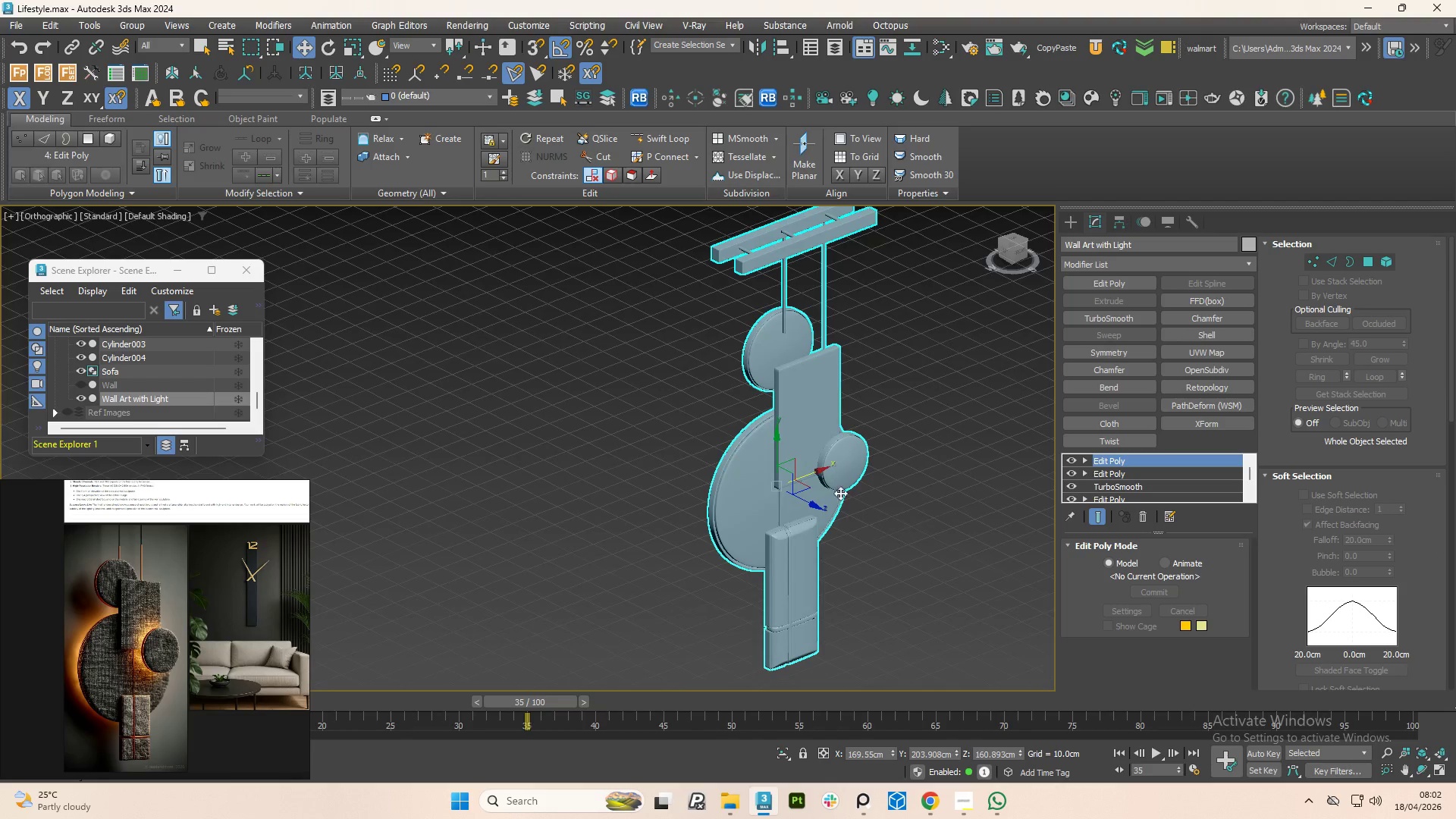 
left_click([778, 754])
 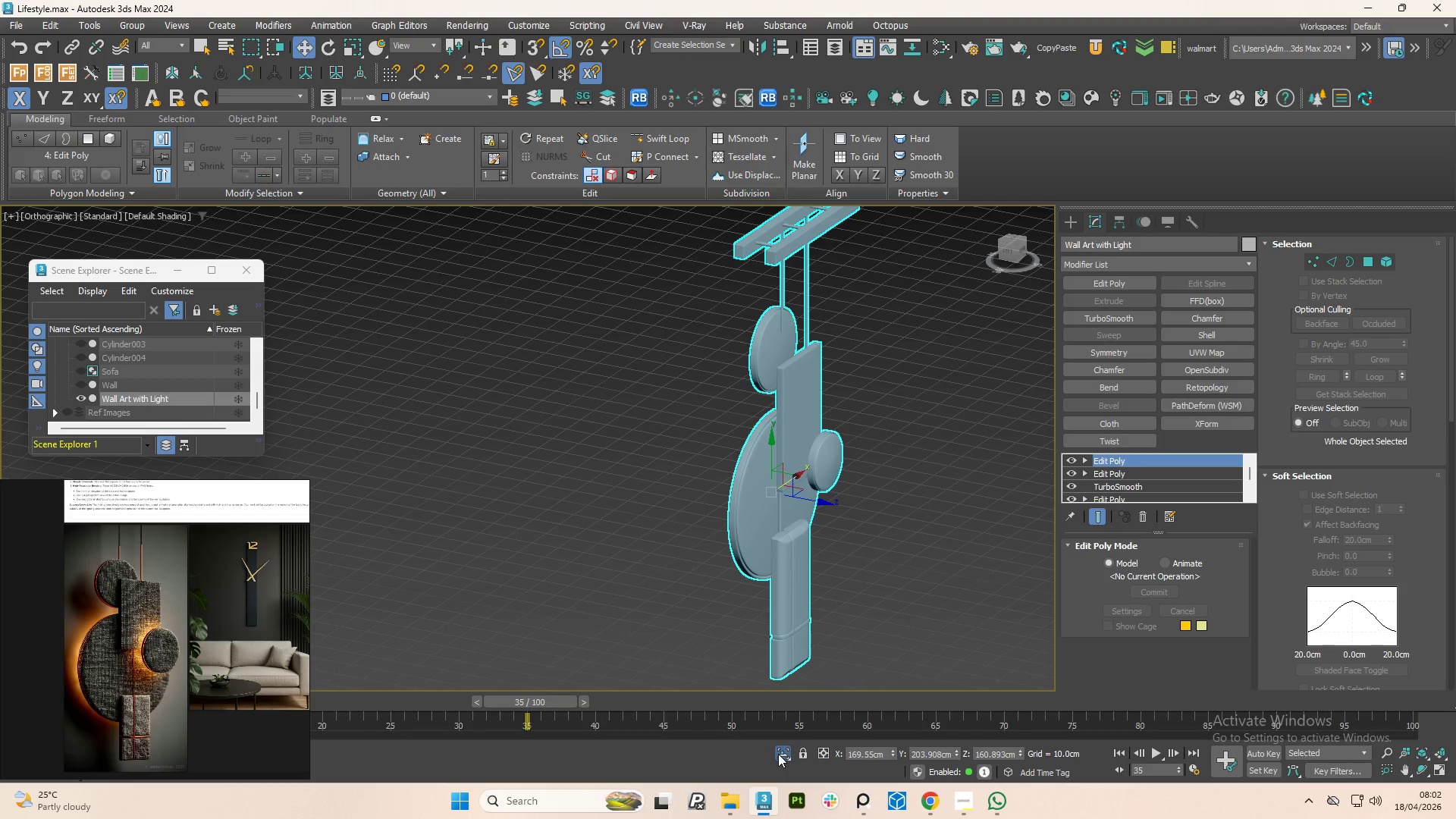 
left_click([778, 754])
 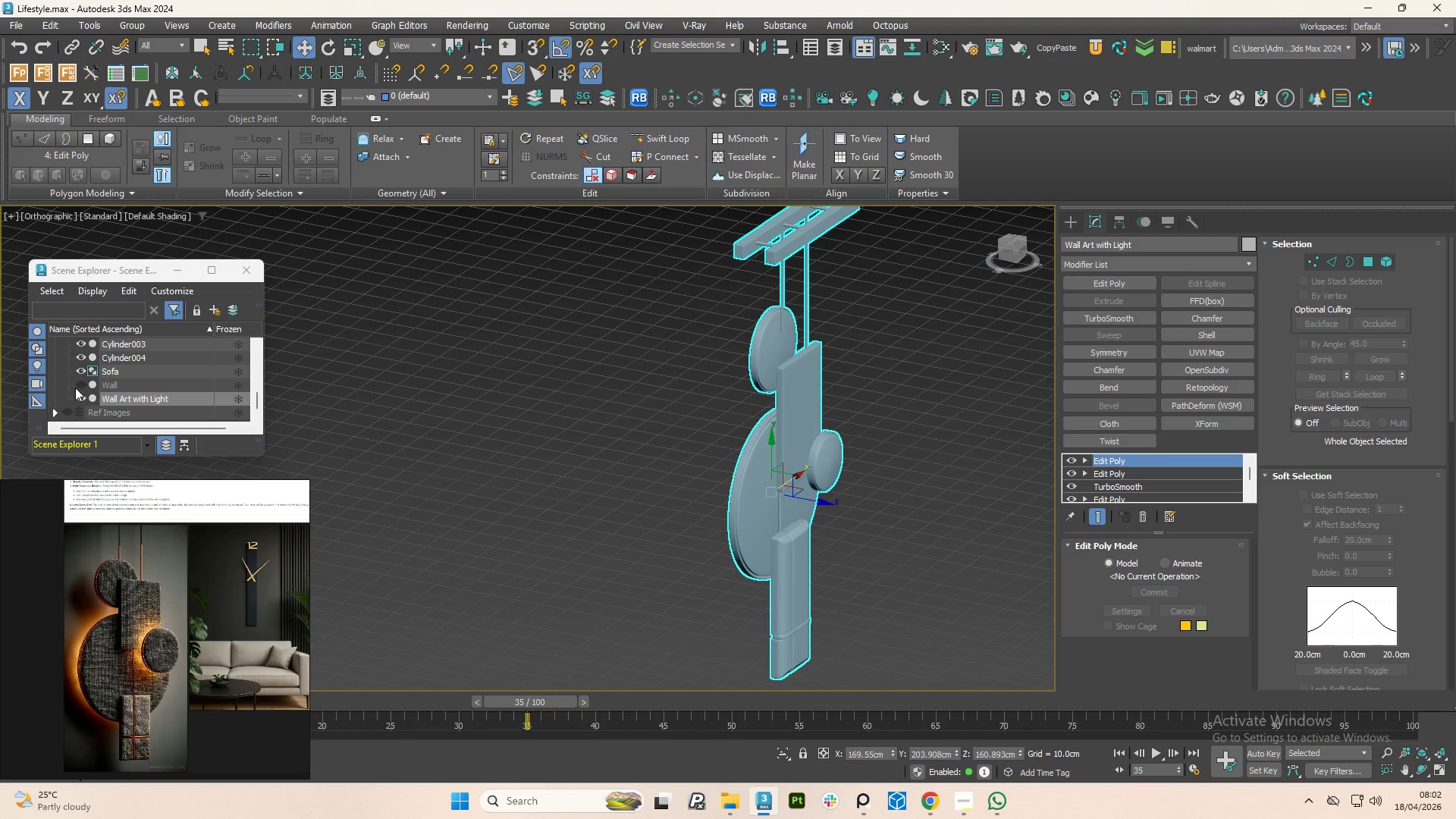 
left_click([80, 384])
 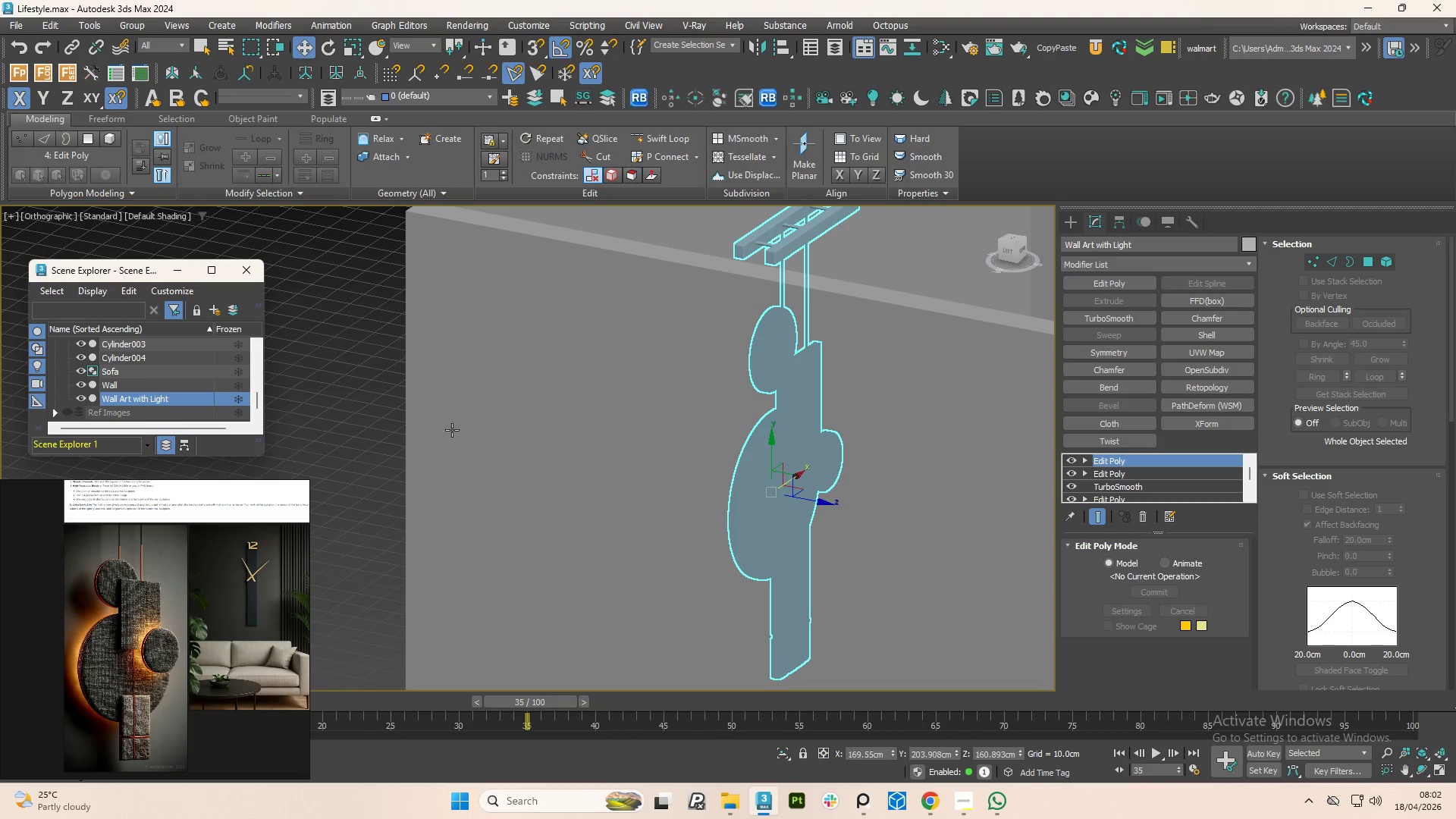 
mouse_move([621, 404])
 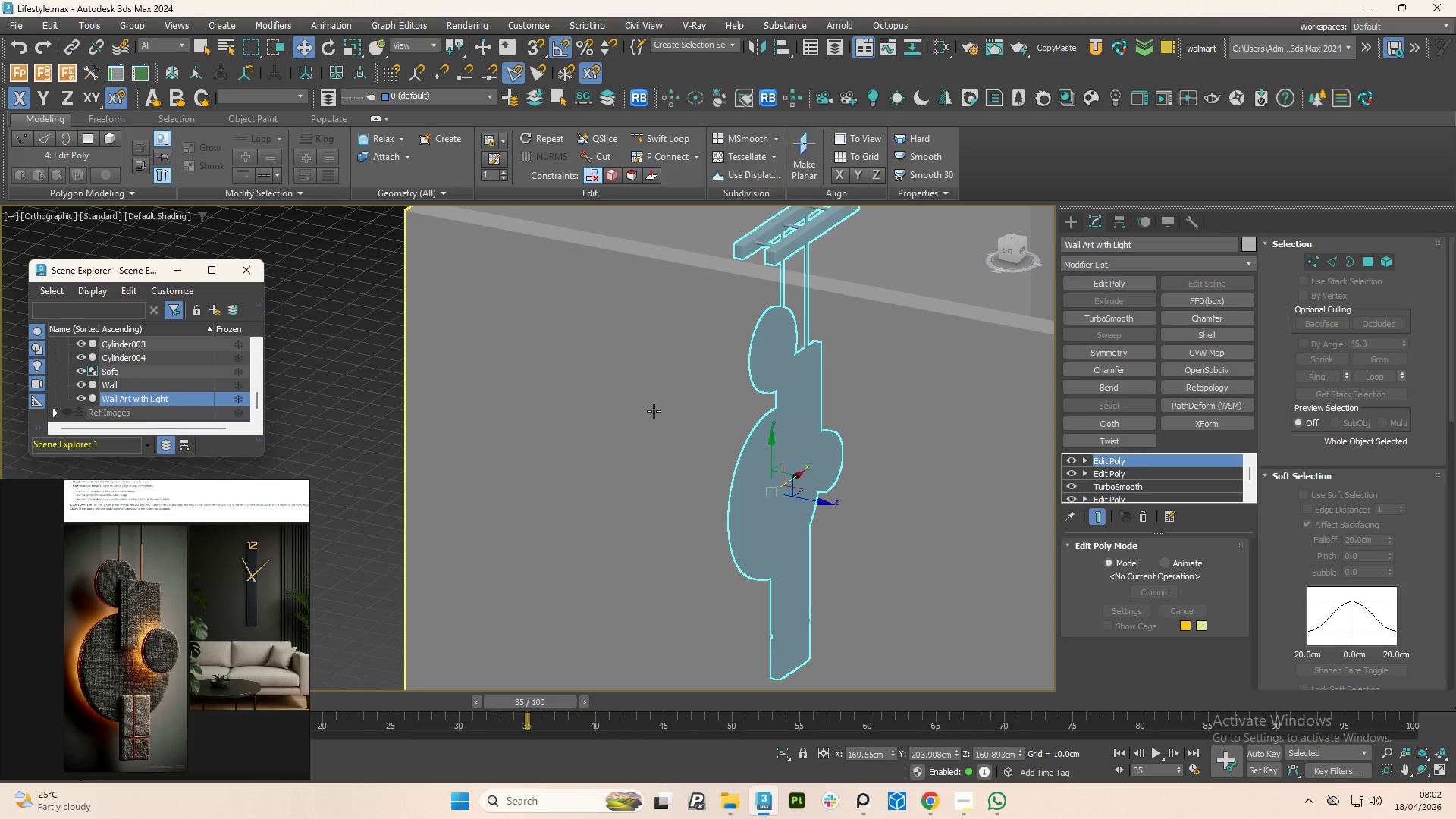 
hold_key(key=AltLeft, duration=1.38)
 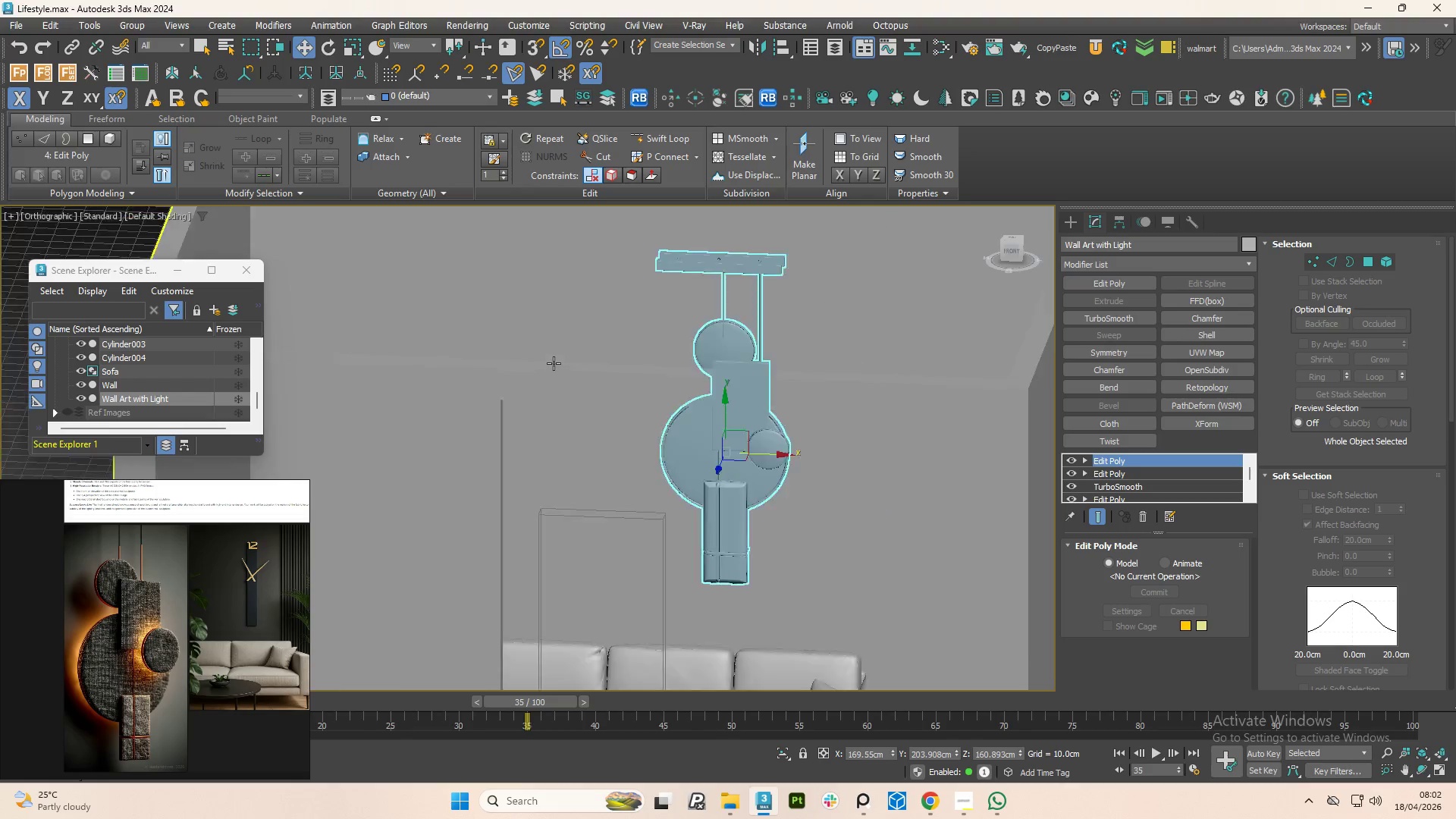 
hold_key(key=AltLeft, duration=2.78)
 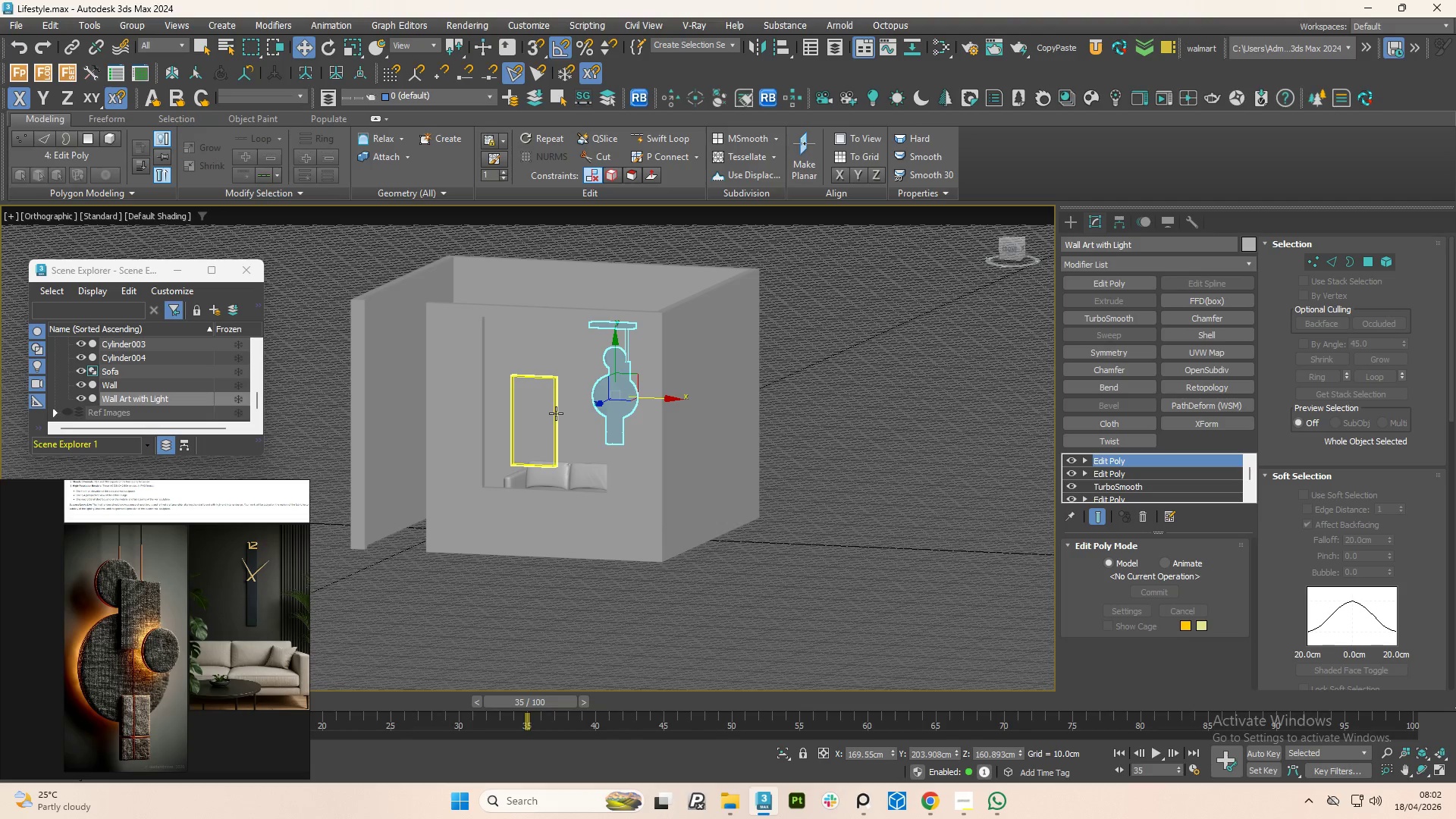 
scroll: coordinate [554, 363], scroll_direction: down, amount: 4.0
 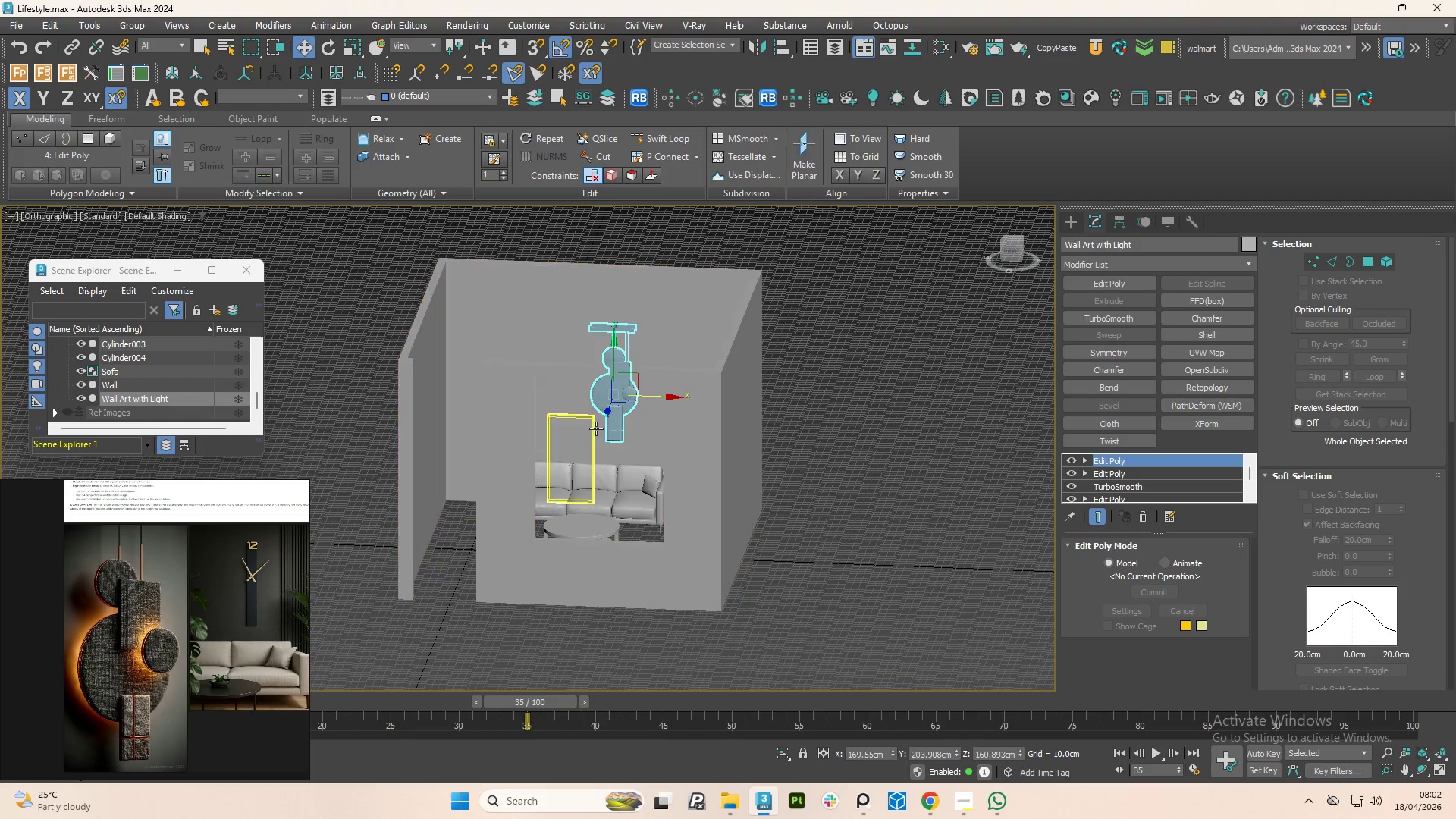 
left_click([556, 413])
 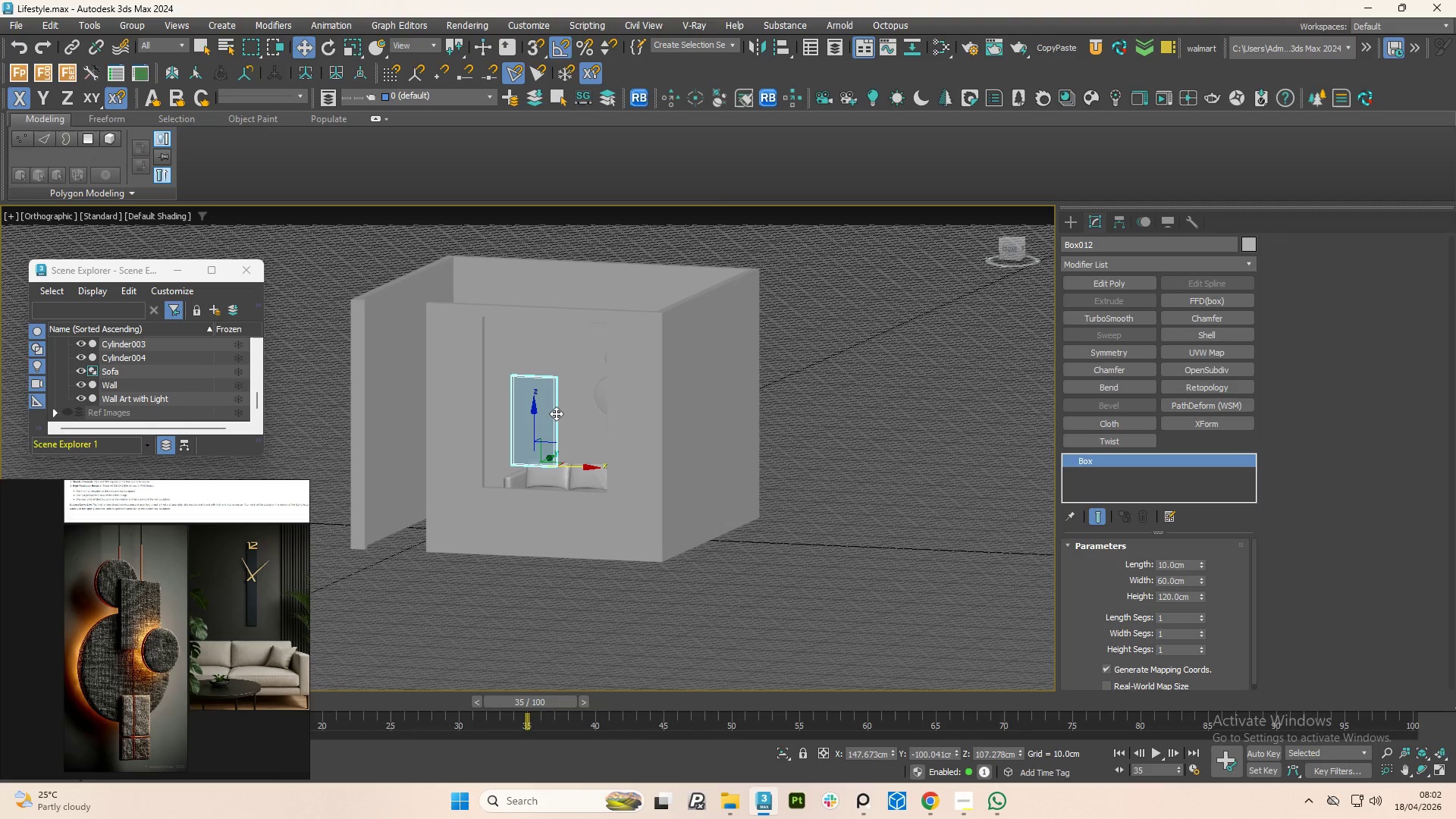 
key(Delete)
 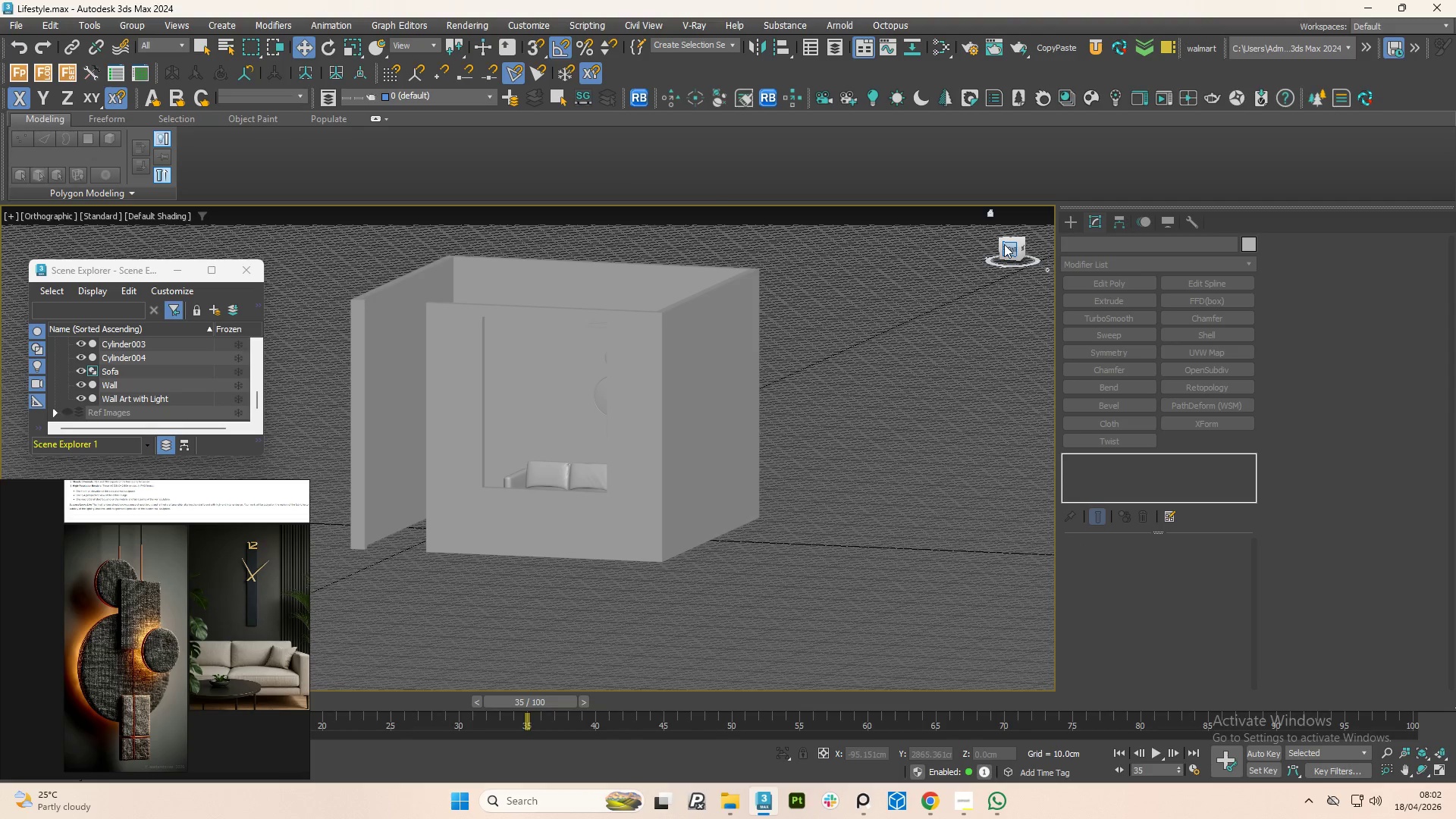 
left_click([1014, 249])
 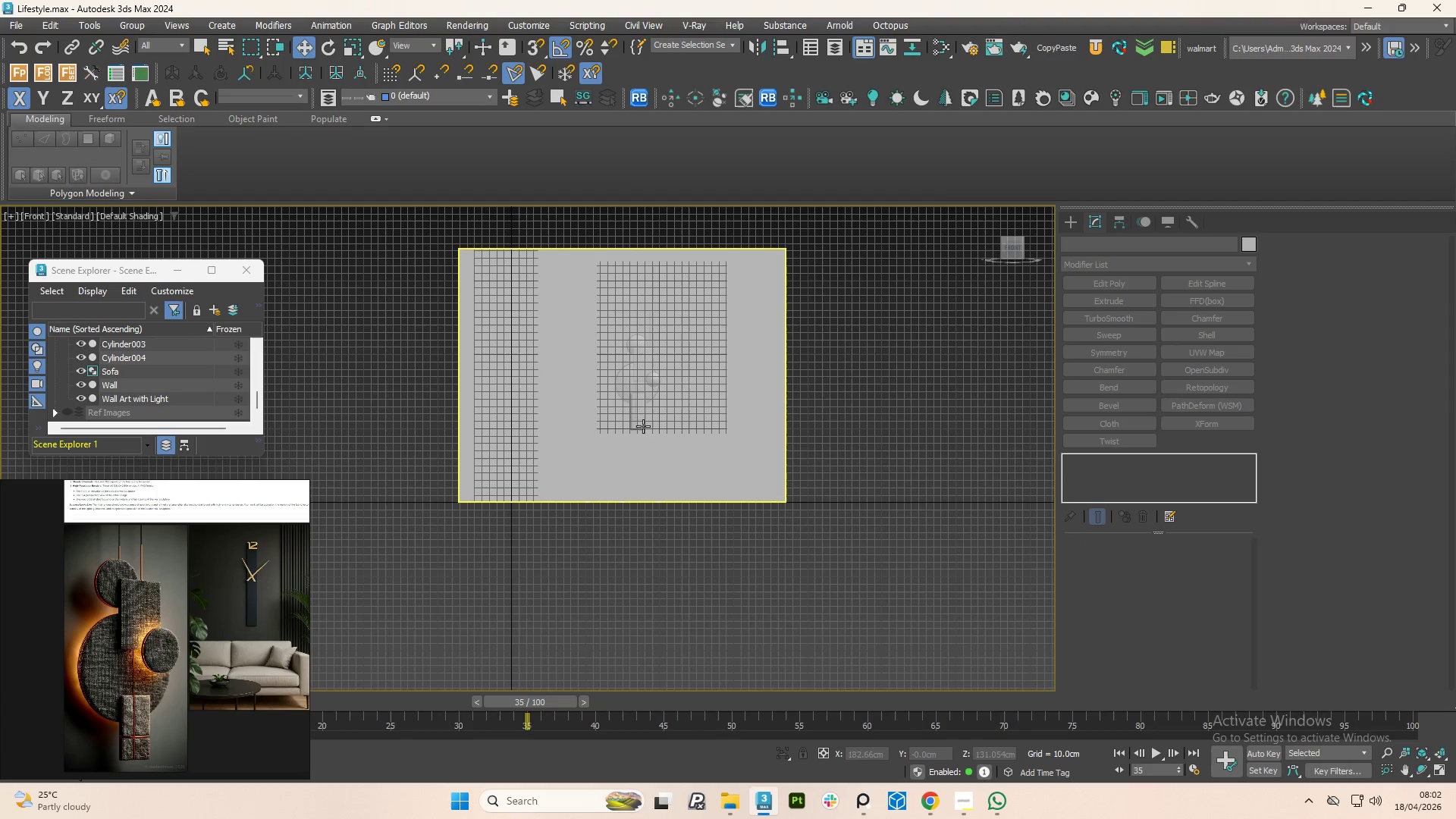 
hold_key(key=AltLeft, duration=1.14)
 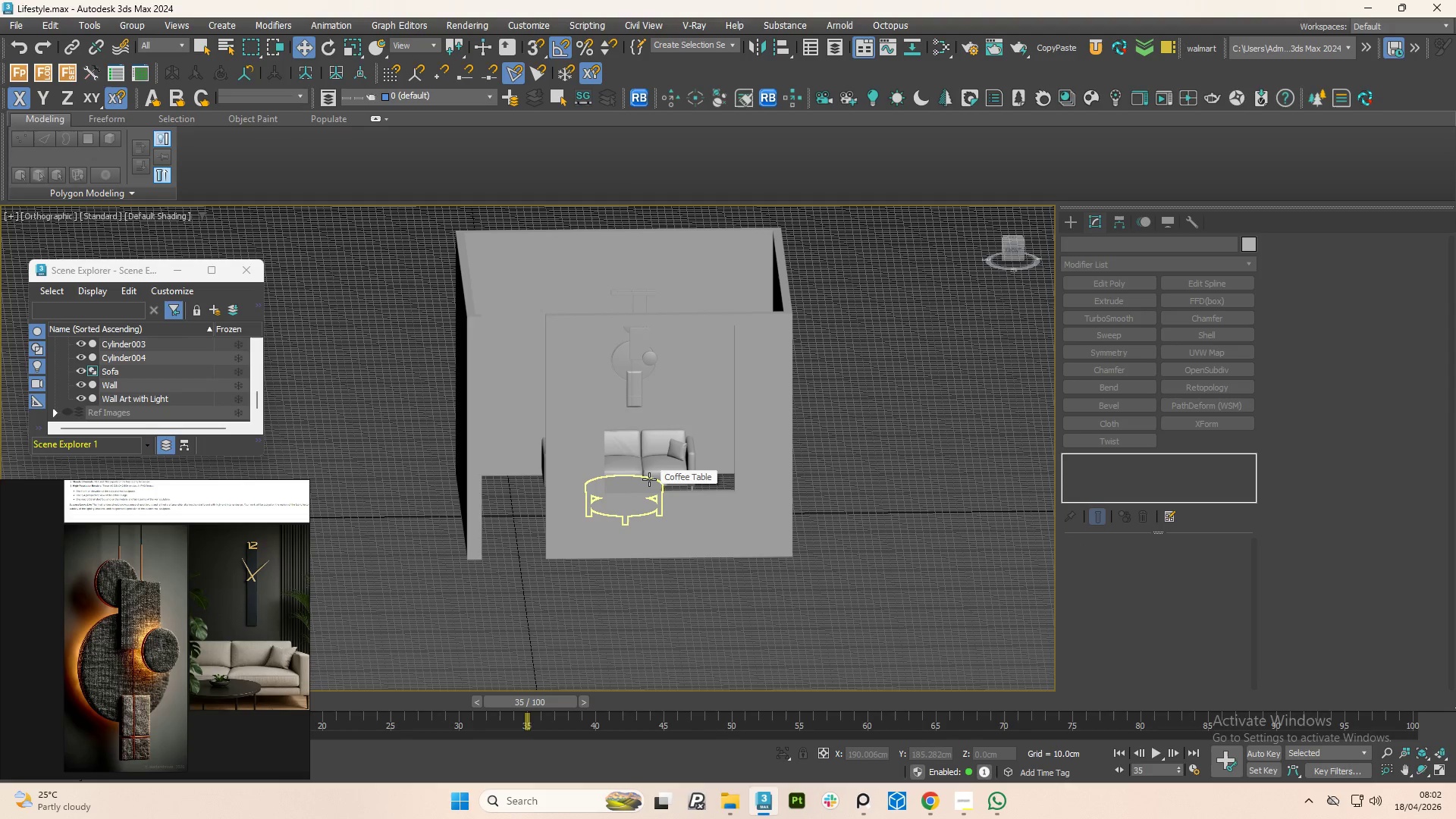 
key(G)
 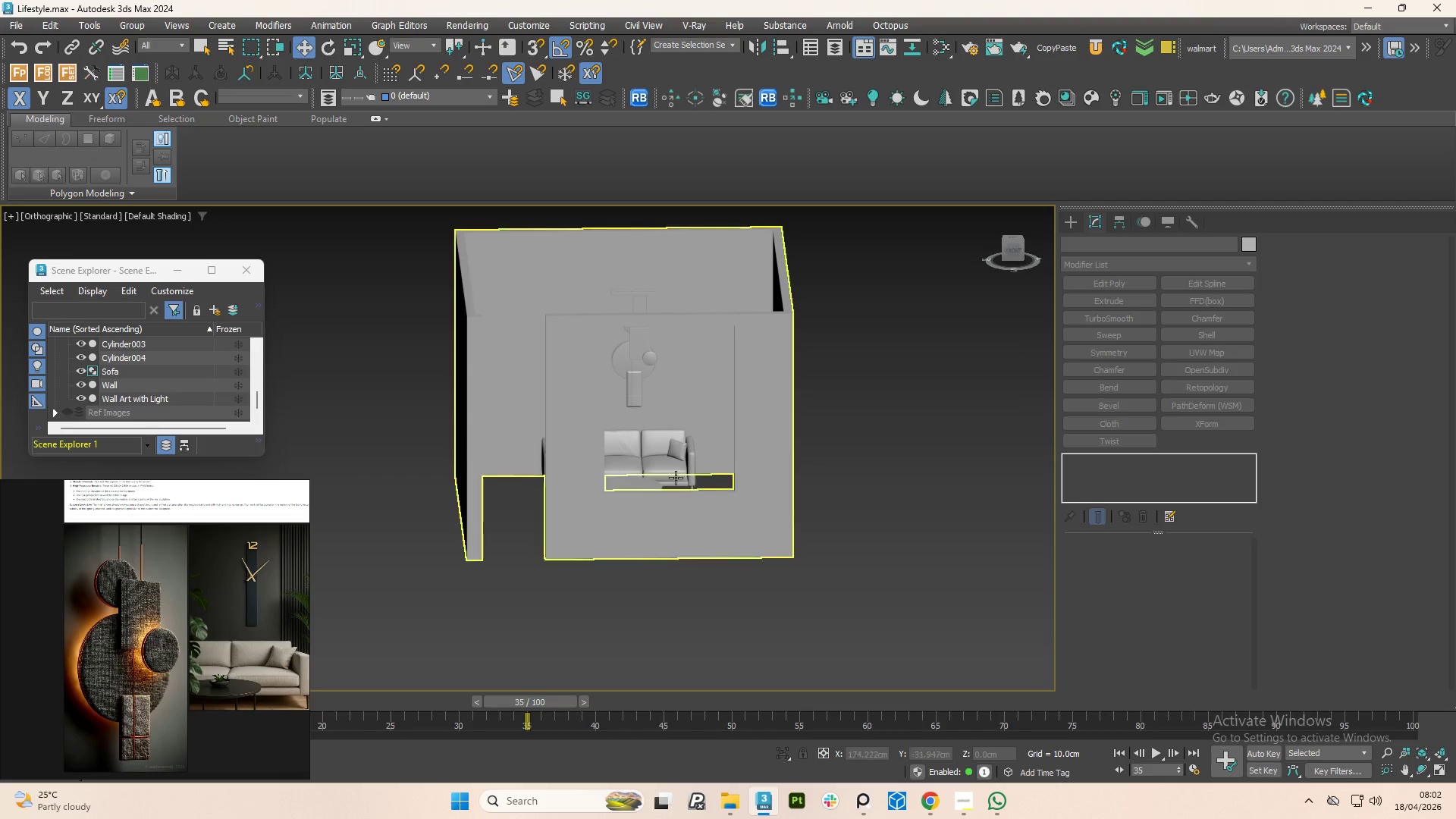 
hold_key(key=AltLeft, duration=2.8)